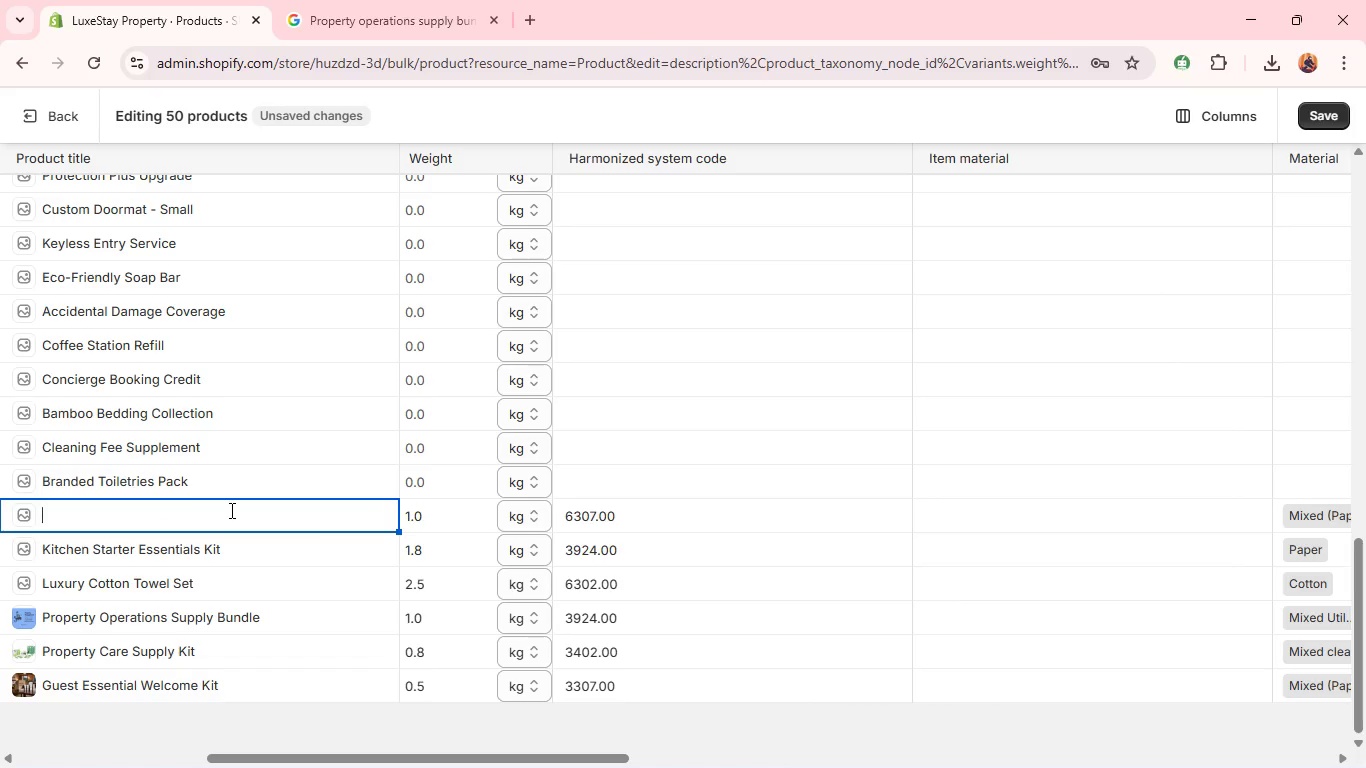 
wait(6.55)
 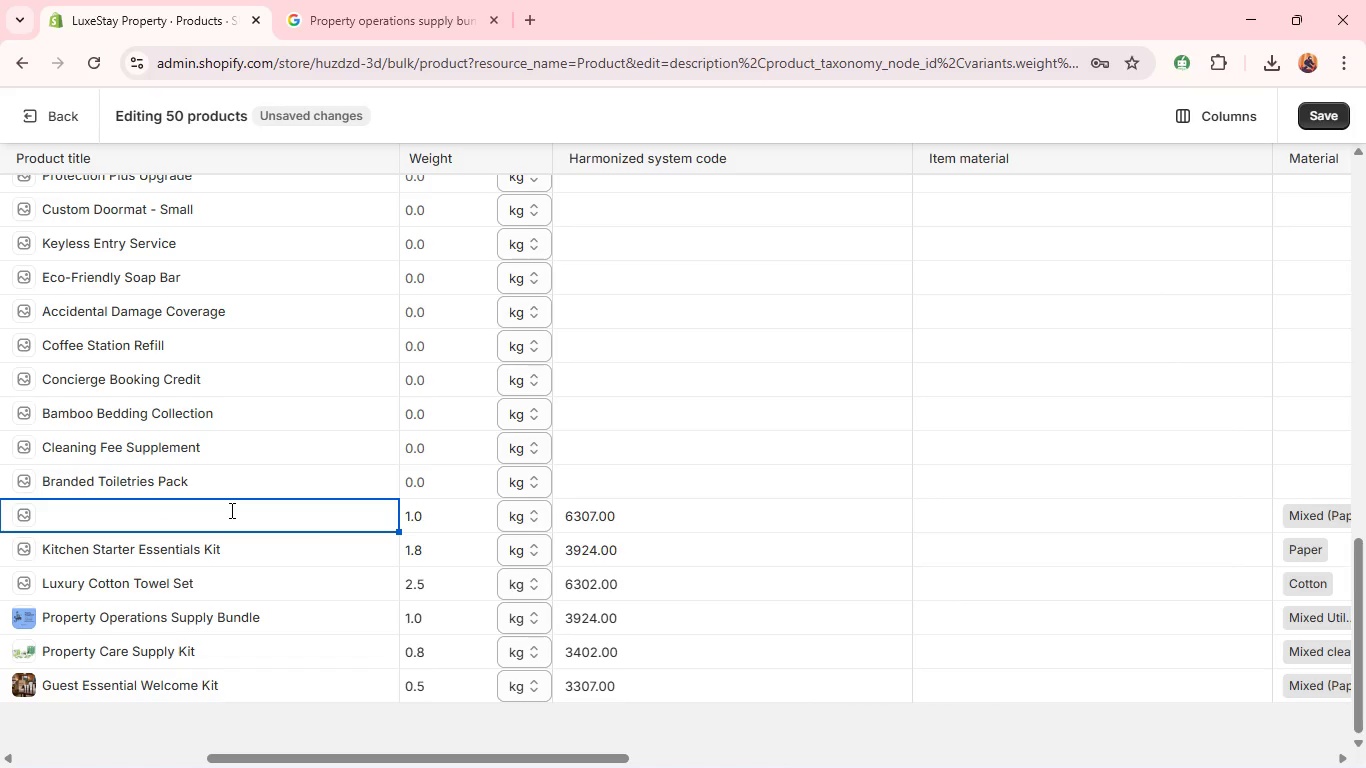 
left_click([568, 468])
 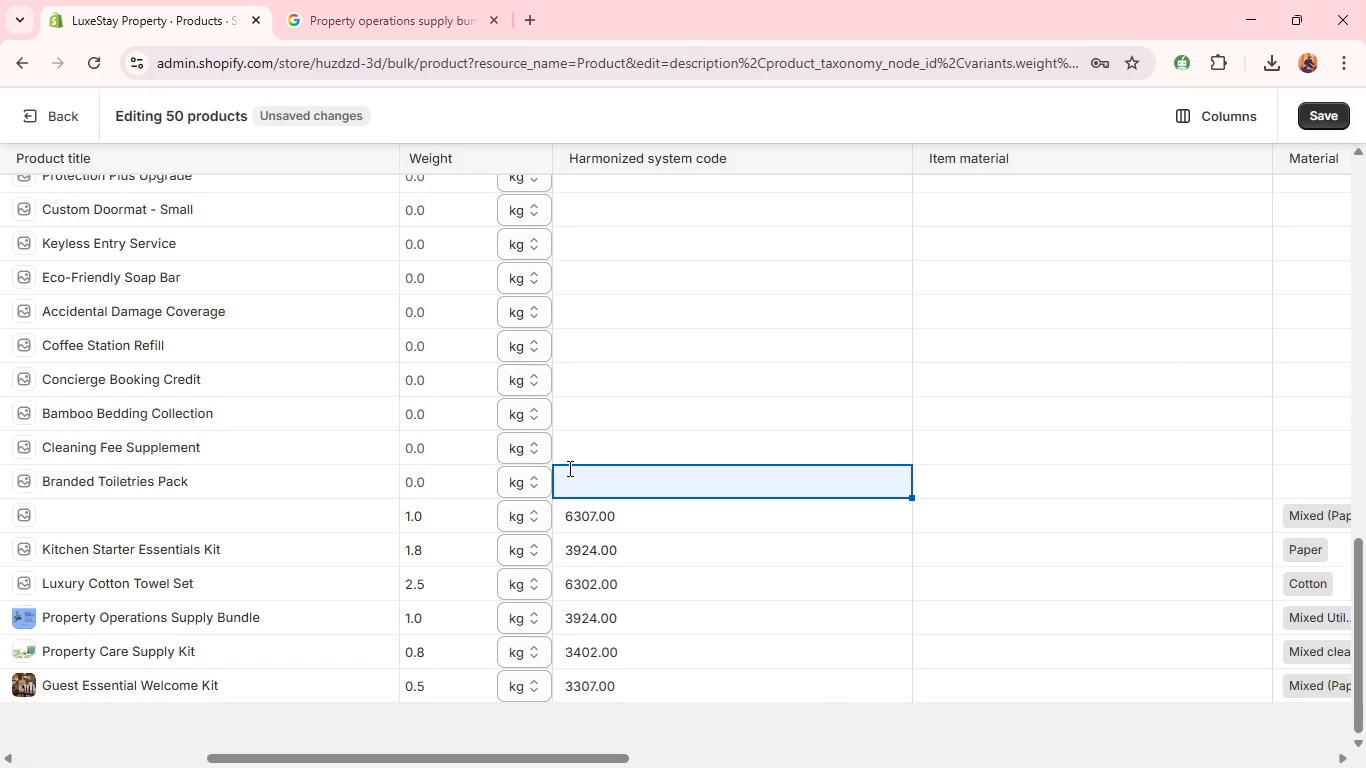 
mouse_move([386, 516])
 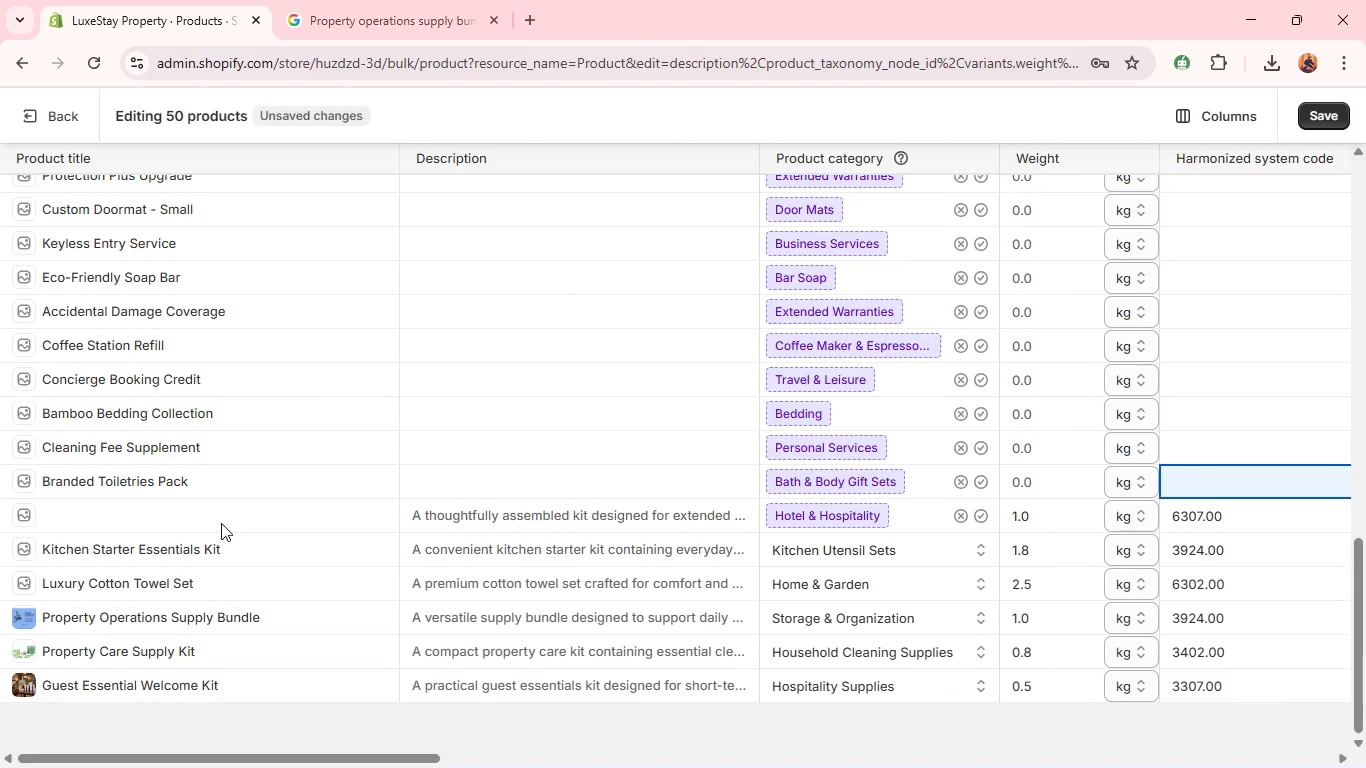 
key(MediaTrackNext)
 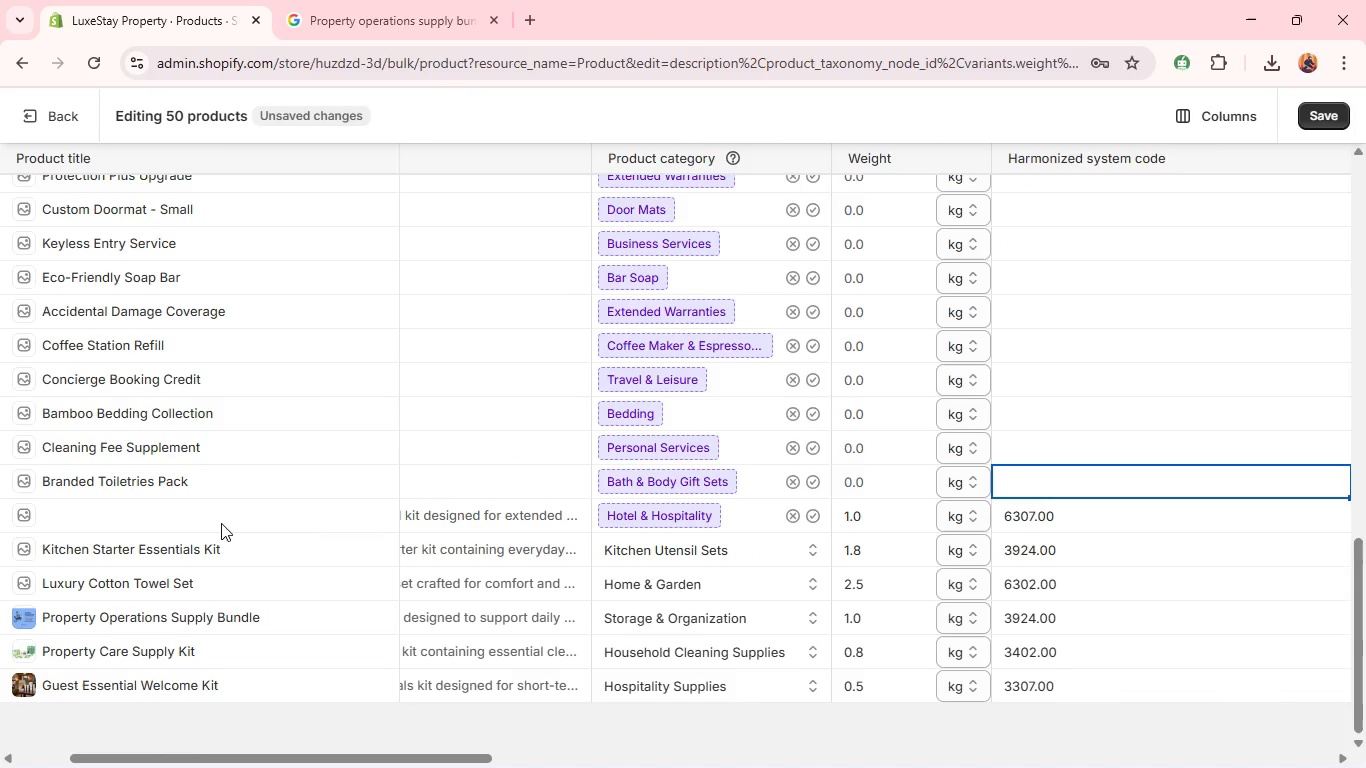 
wait(5.67)
 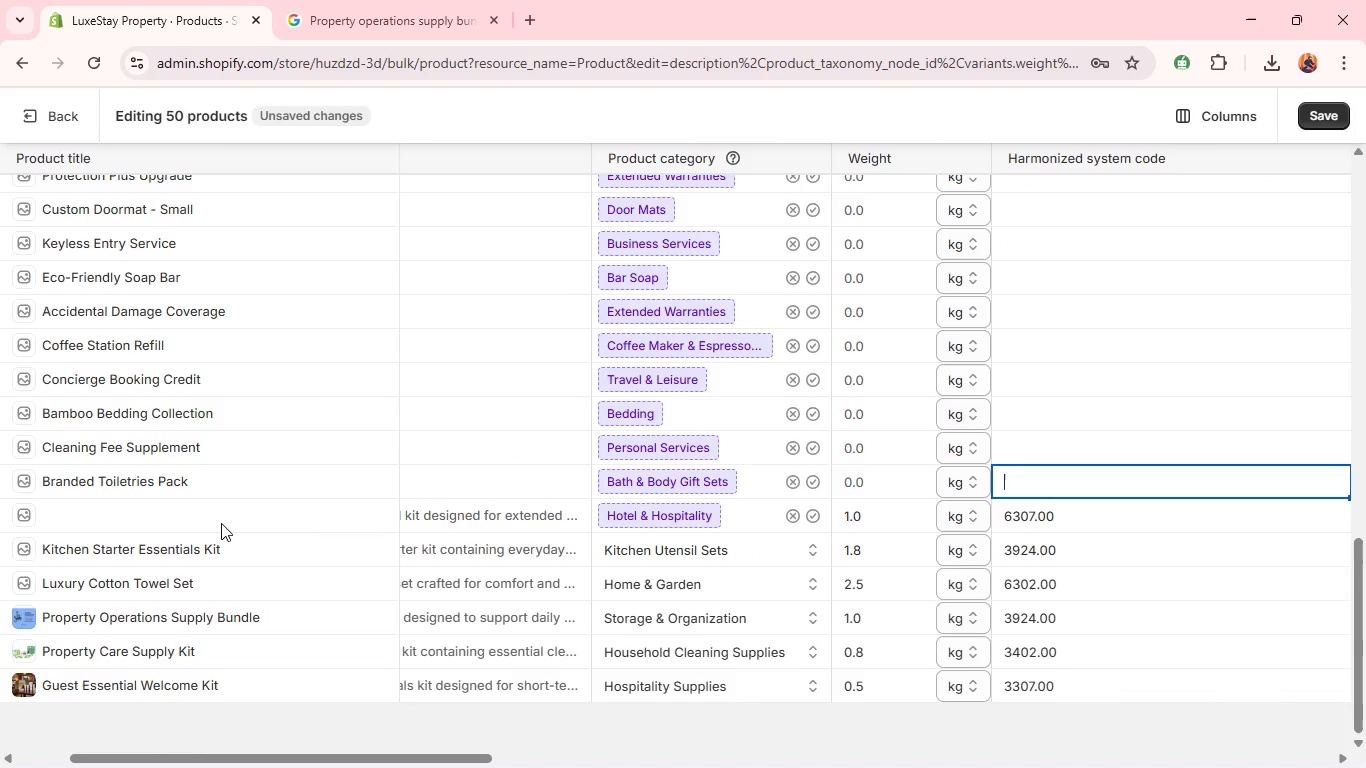 
left_click([115, 505])
 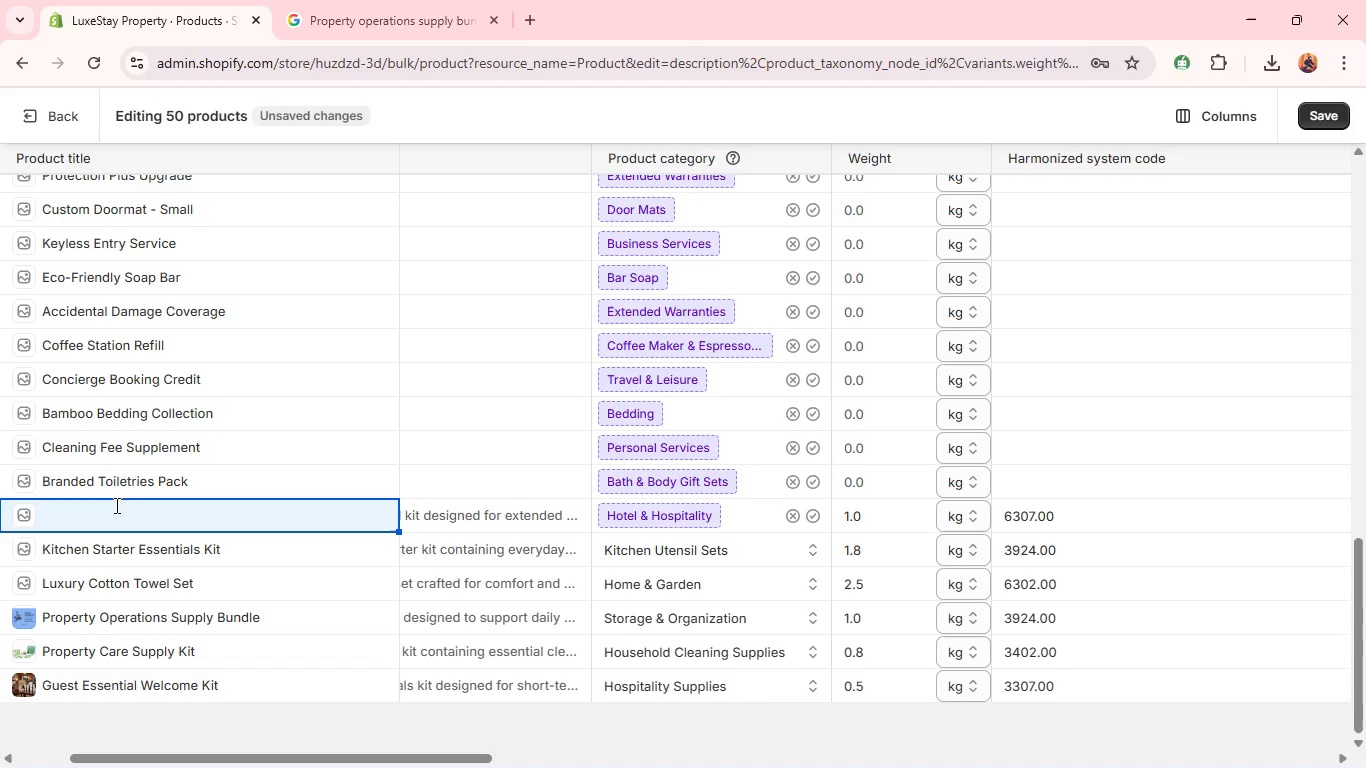 
type(Extended Stay Comfort Kit)
 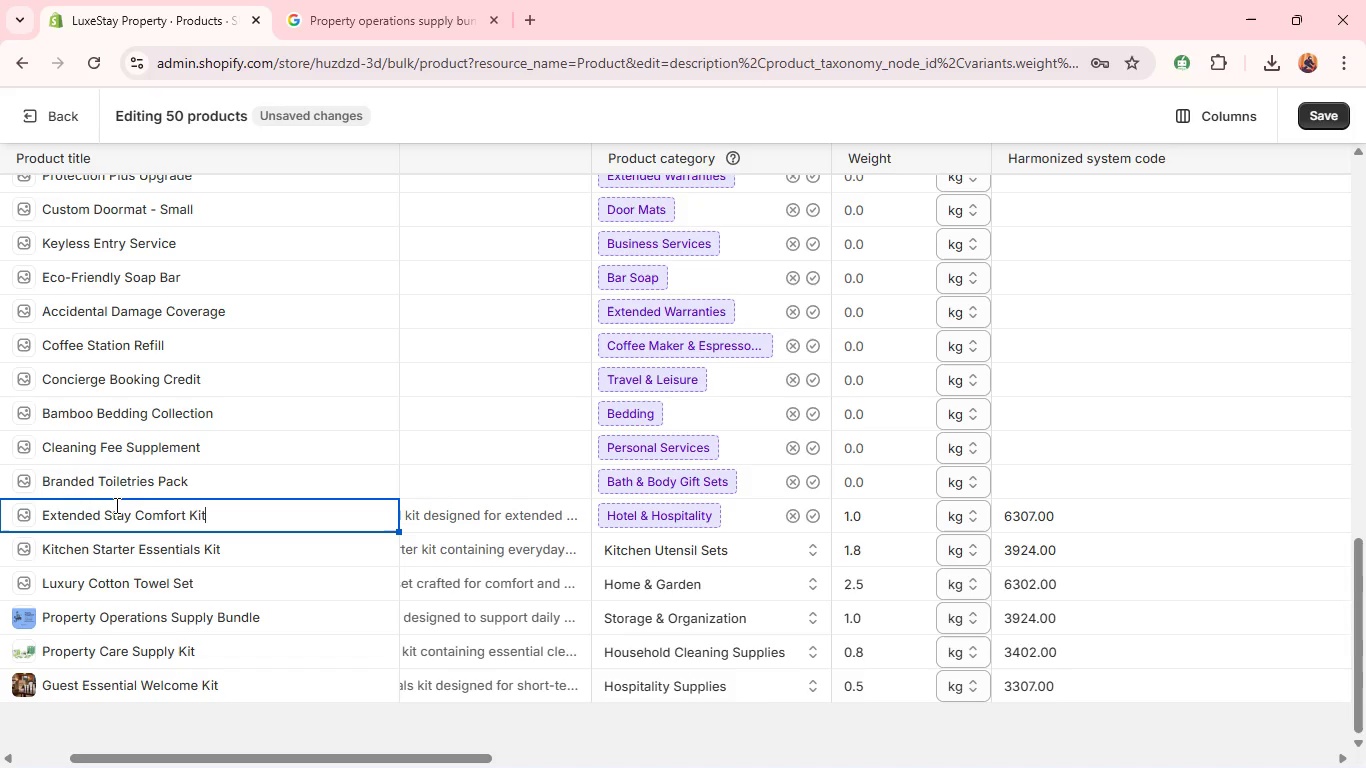 
mouse_move([459, 534])
 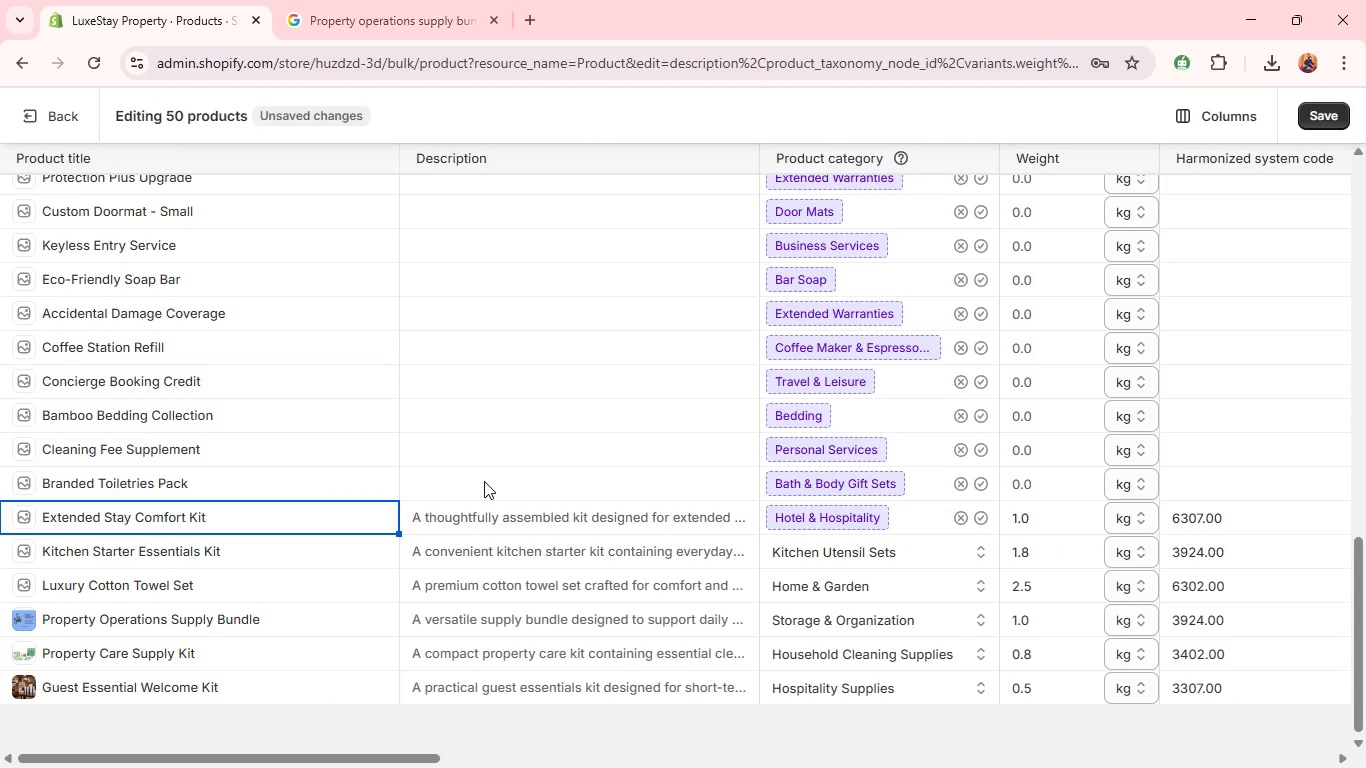 
left_click([484, 481])
 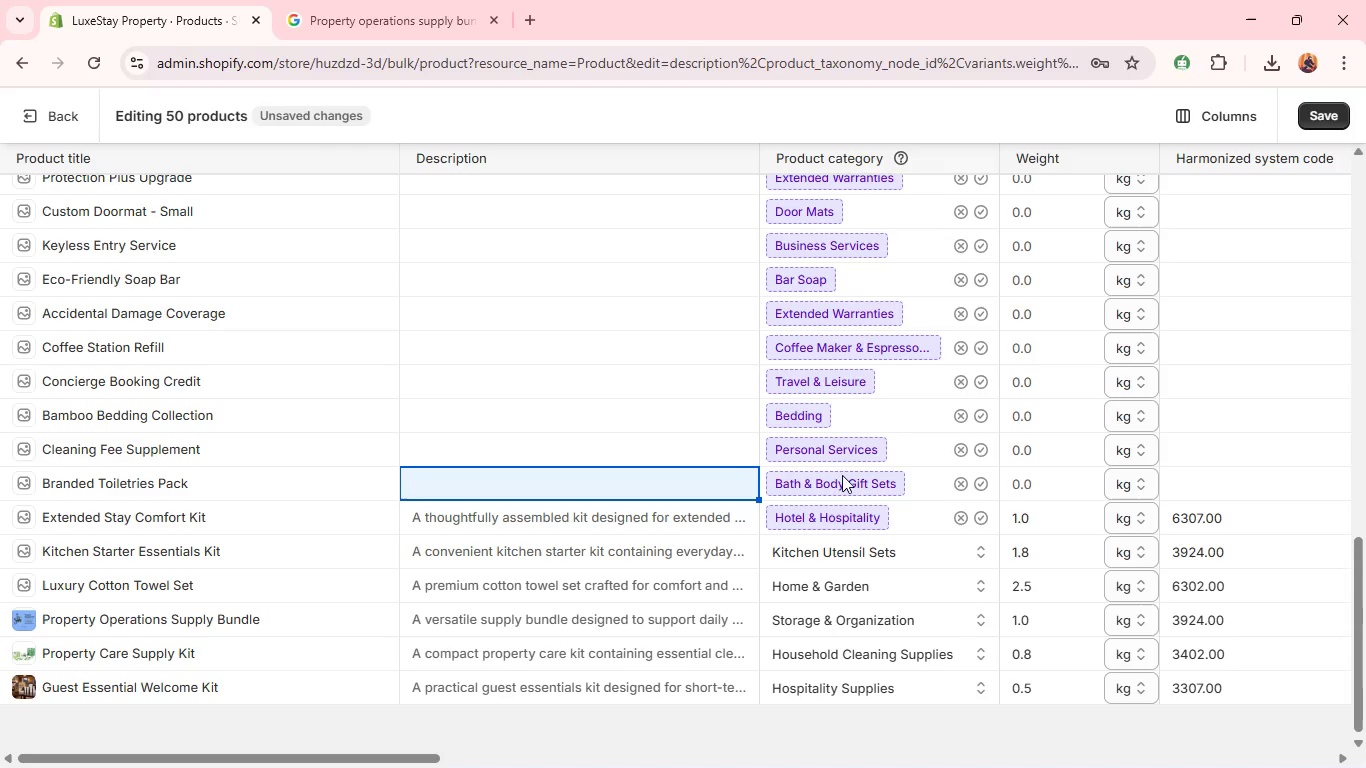 
wait(5.14)
 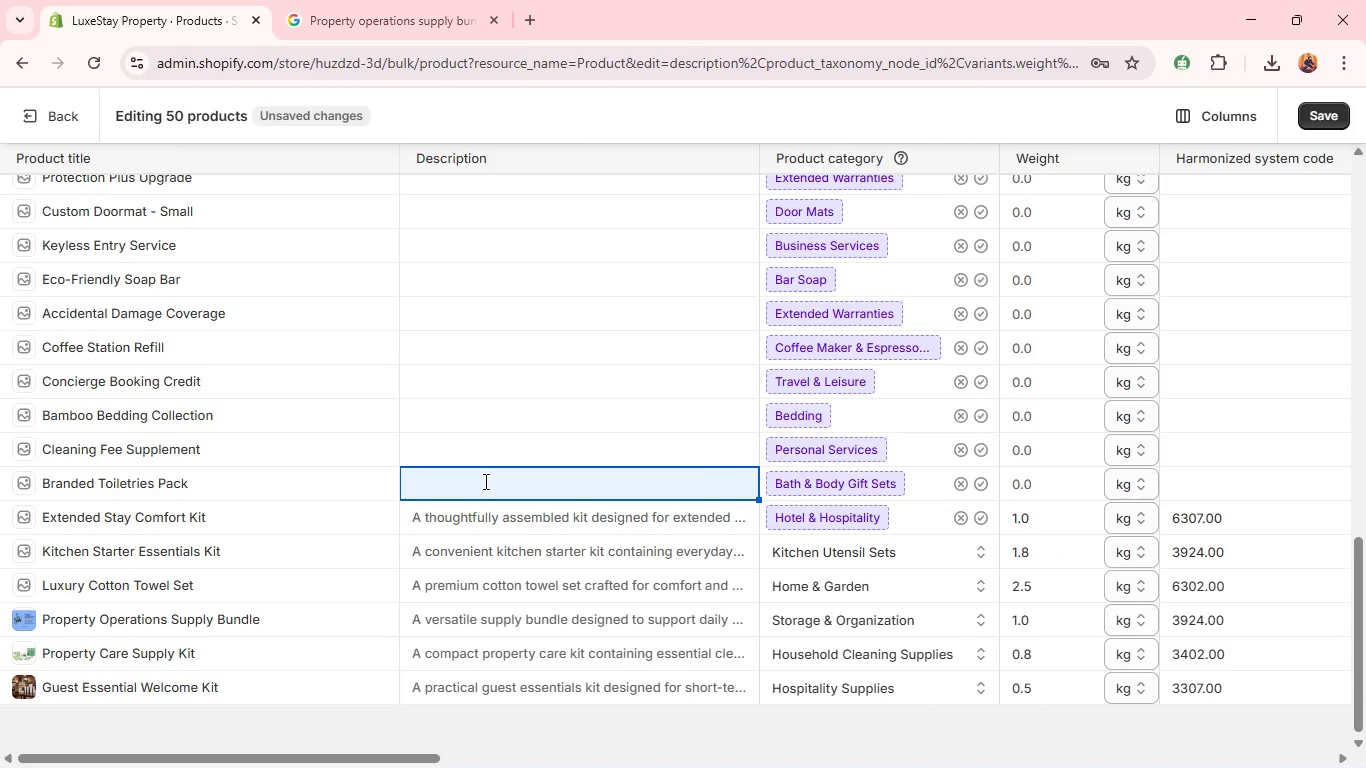 
left_click([984, 521])
 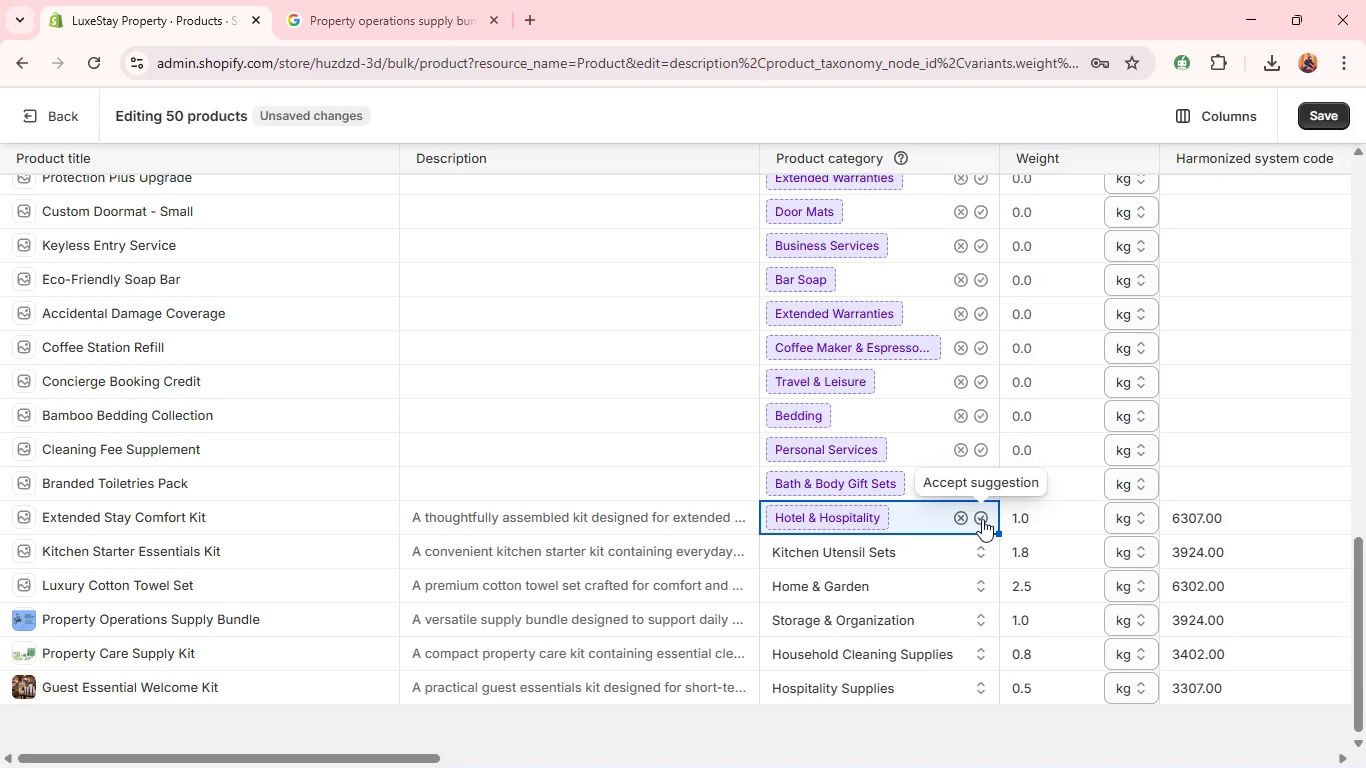 
left_click([980, 516])
 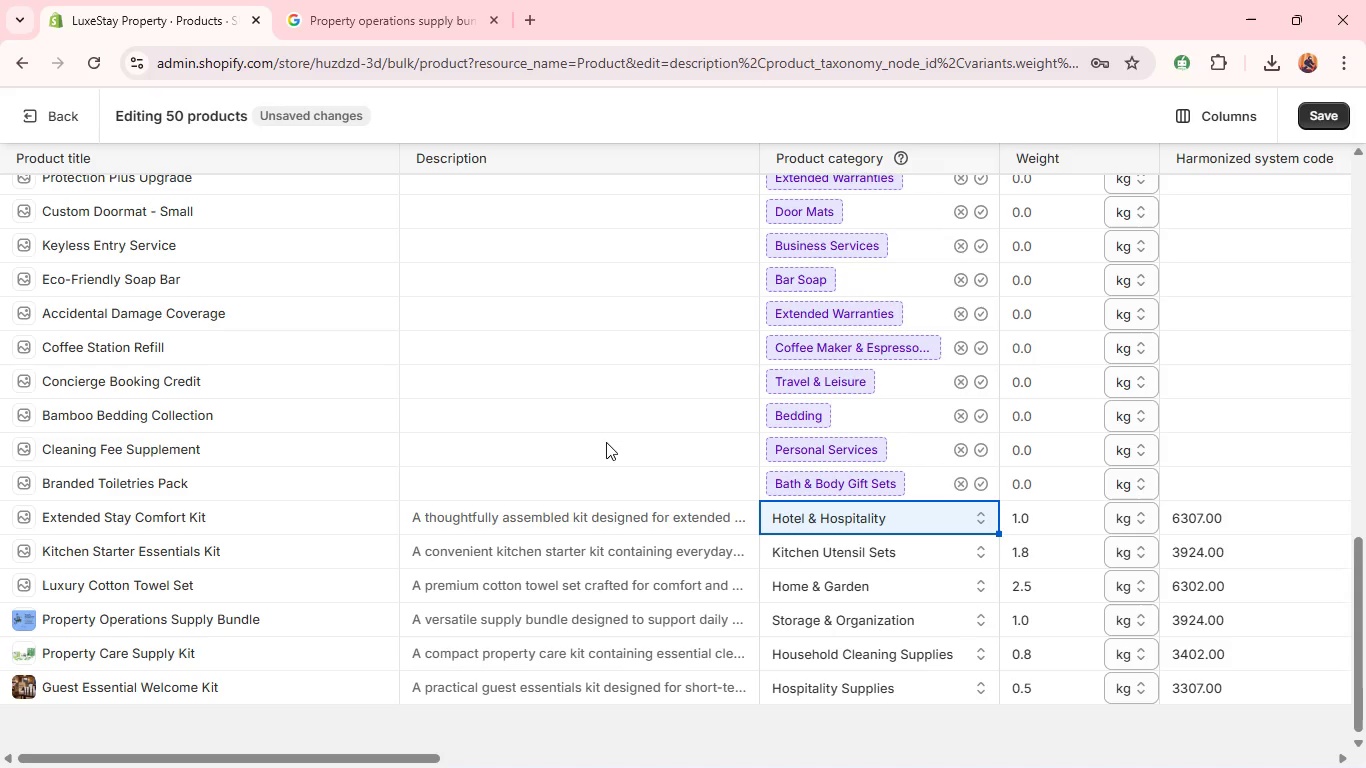 
left_click([606, 474])
 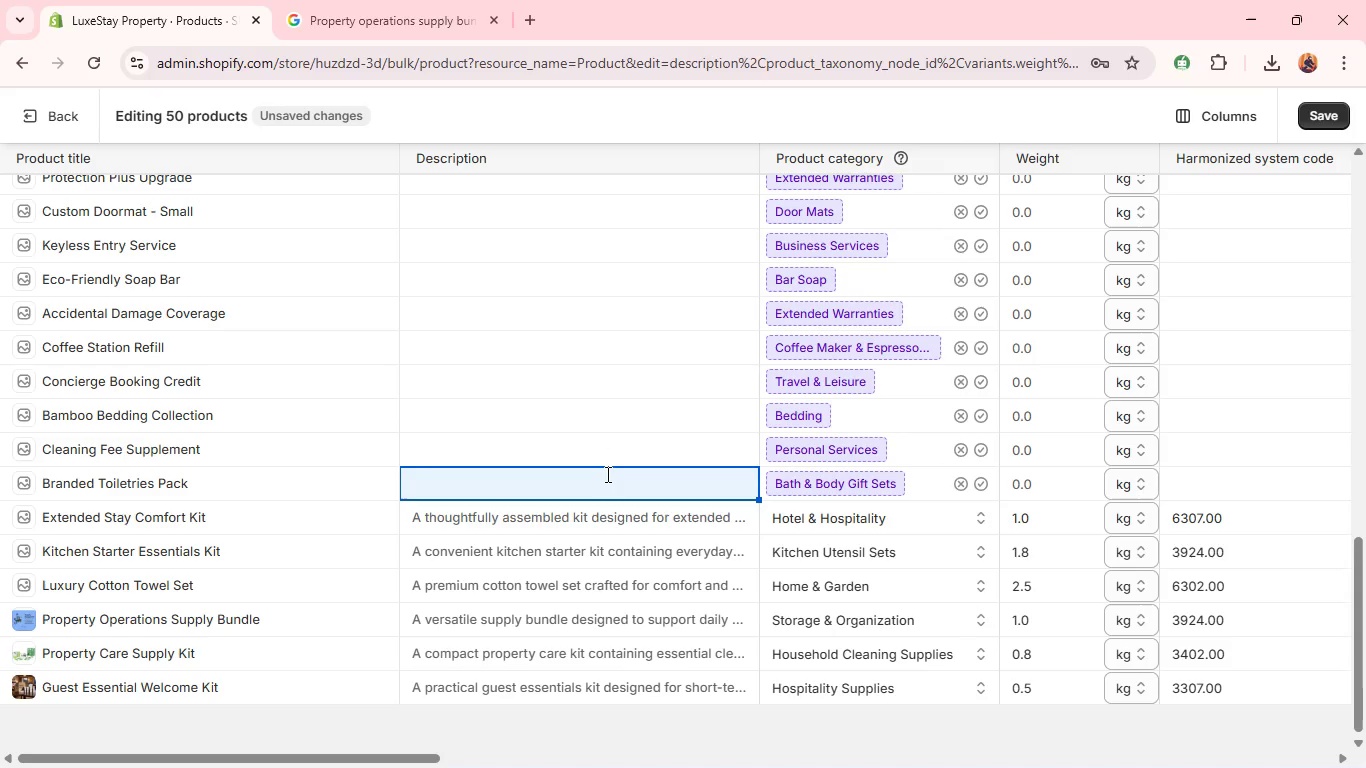 
wait(10.03)
 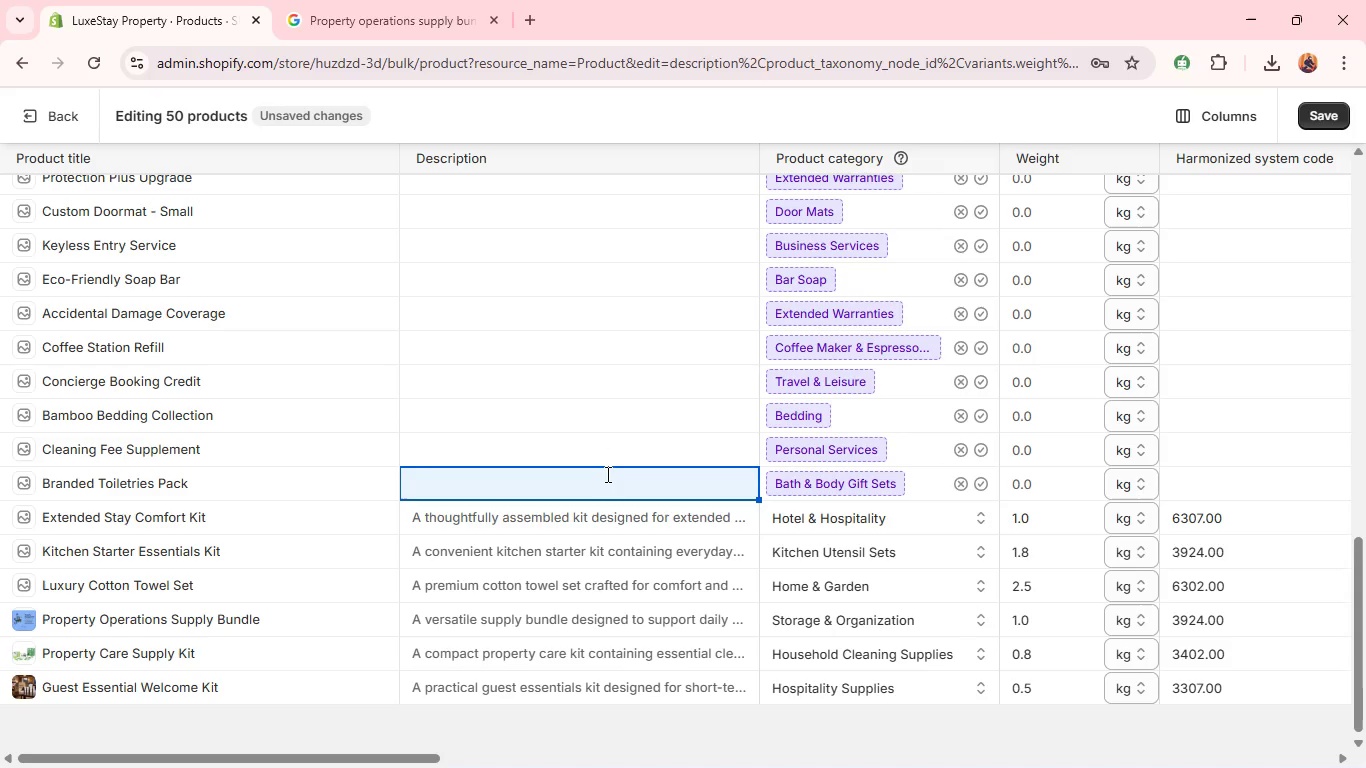 
left_click_drag(start_coordinate=[606, 474], to_coordinate=[594, 475])
 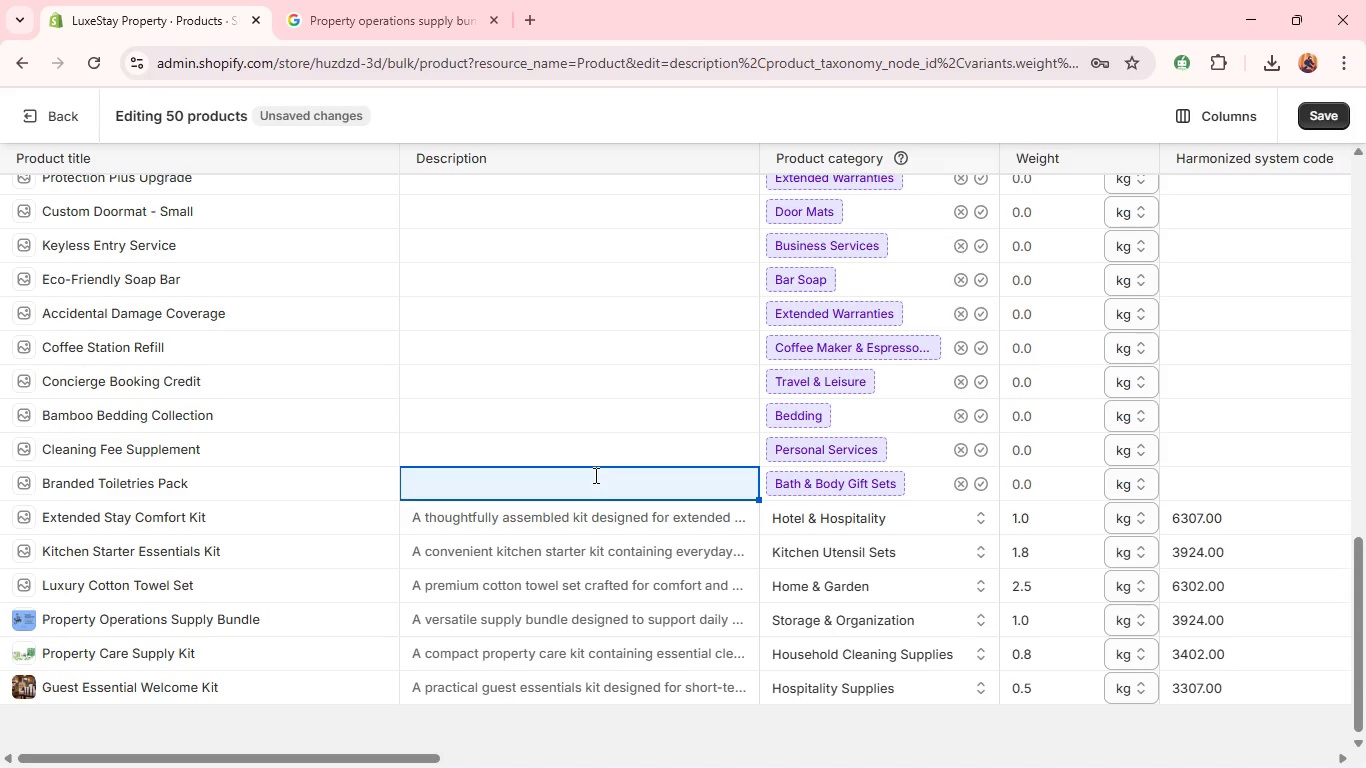 
left_click([594, 475])
 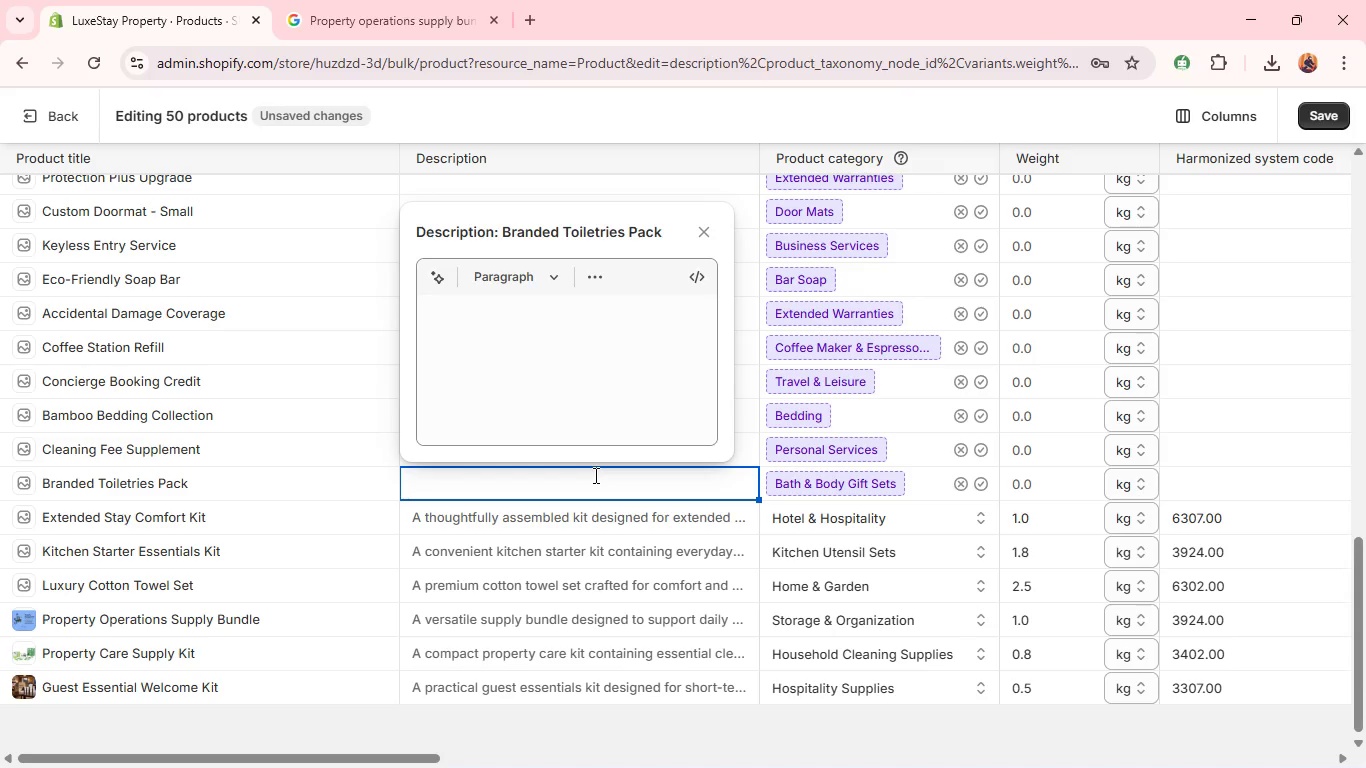 
wait(5.09)
 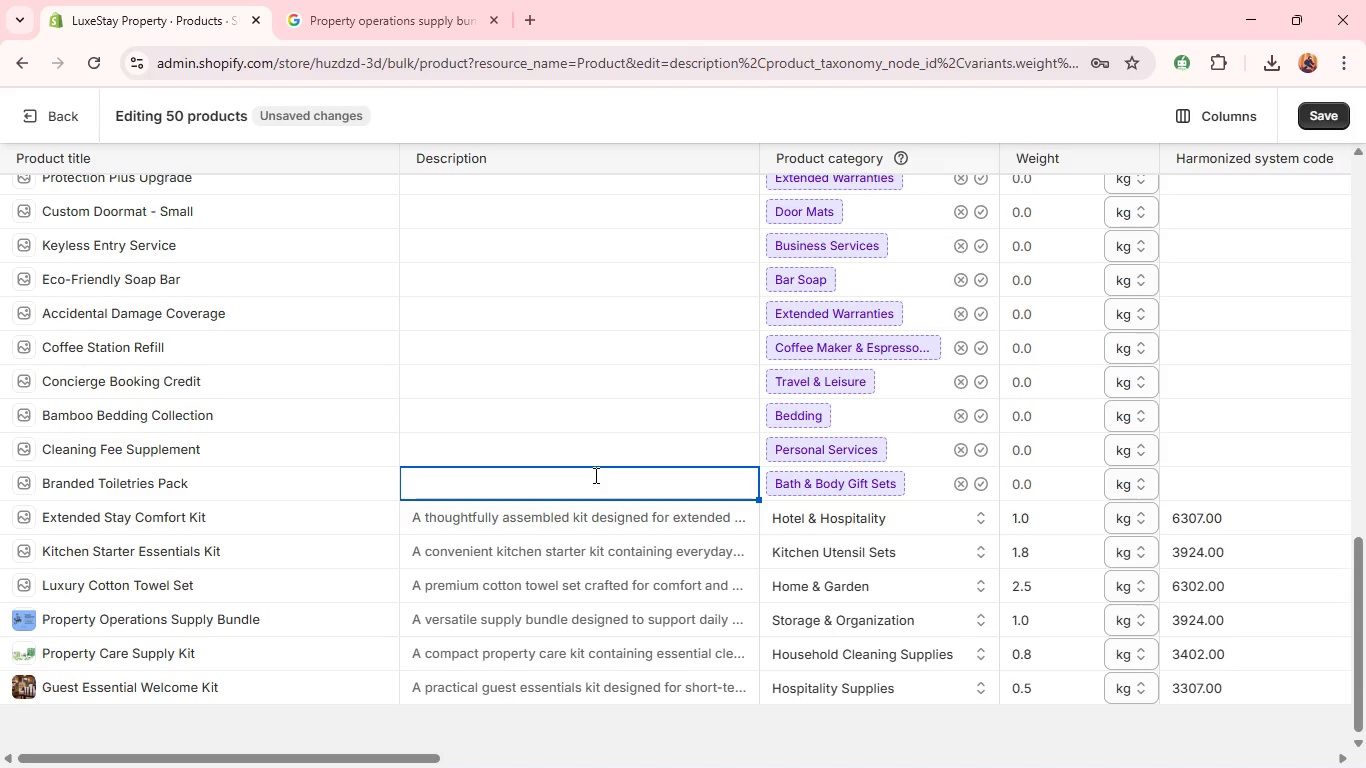 
type(A curated)
 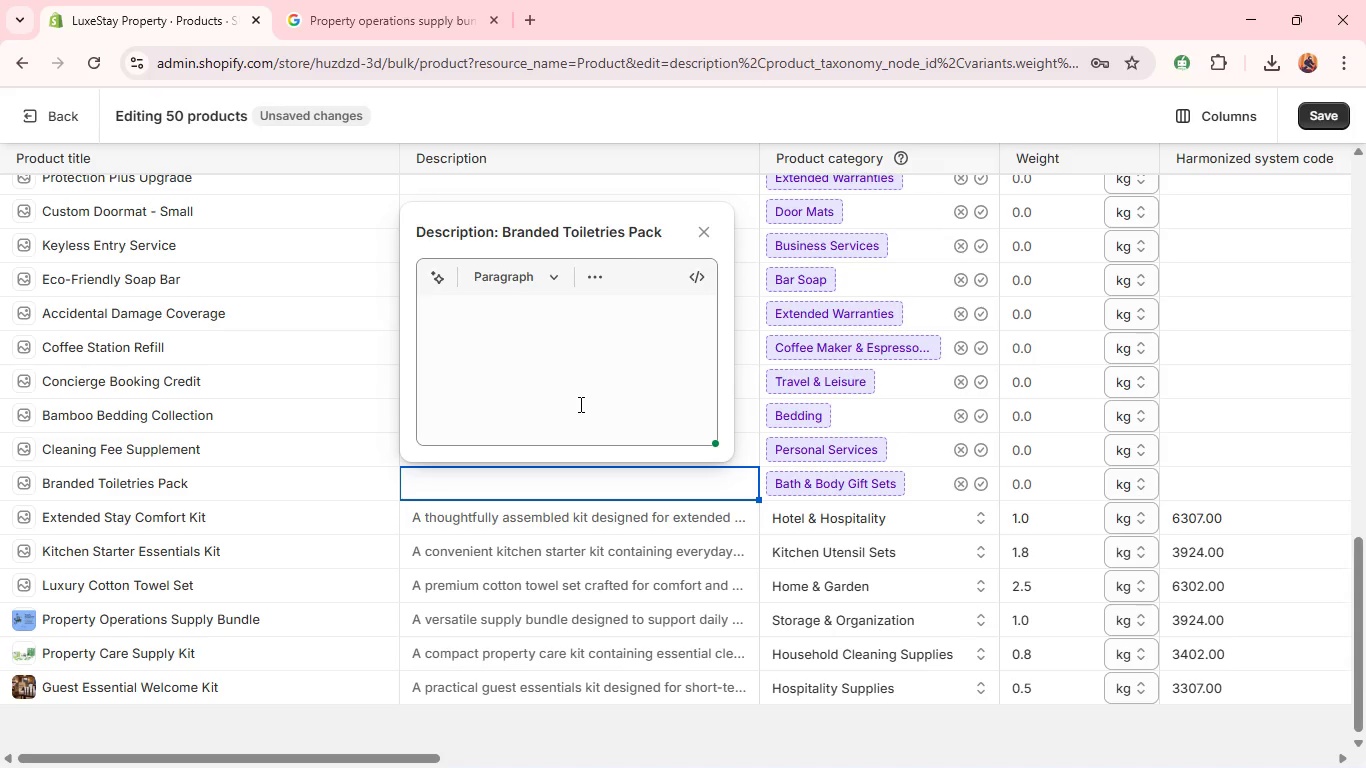 
left_click([583, 393])
 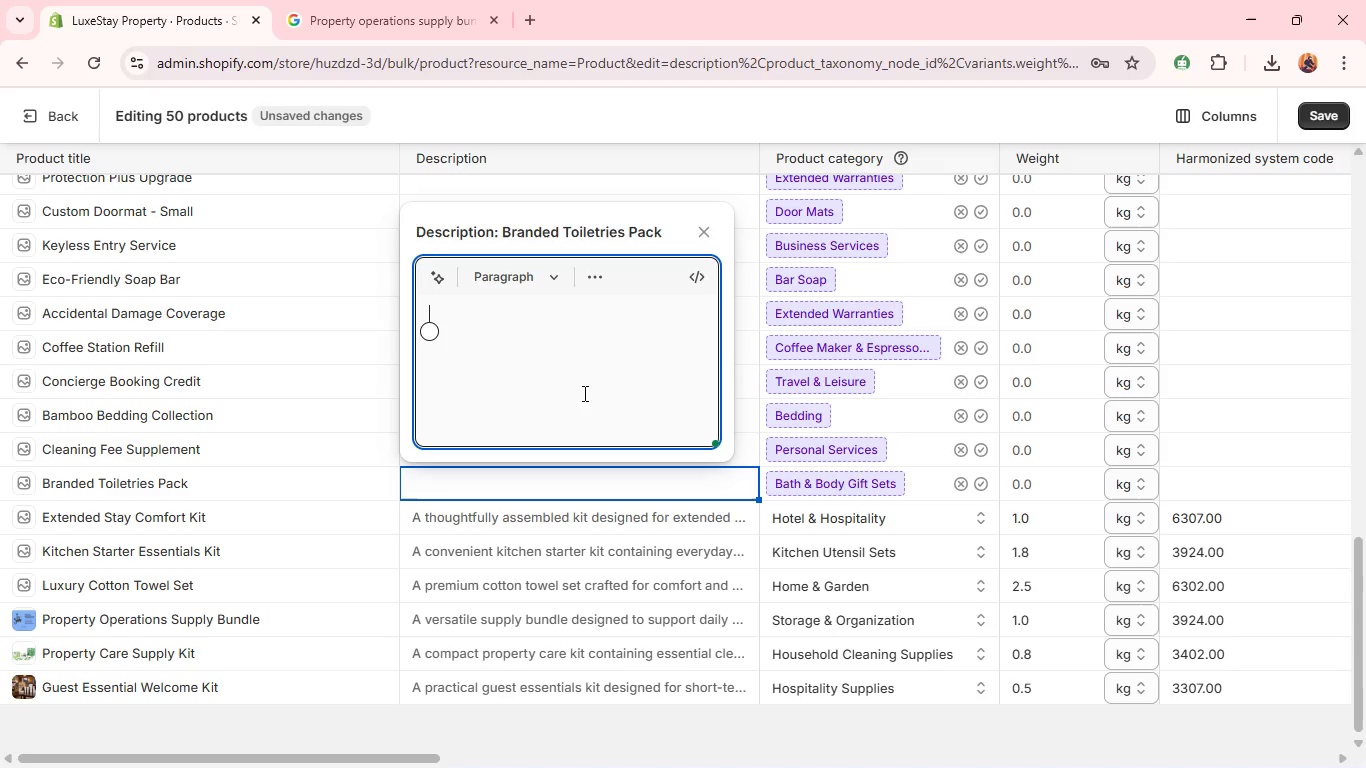 
type(A curated toiletries pack )
 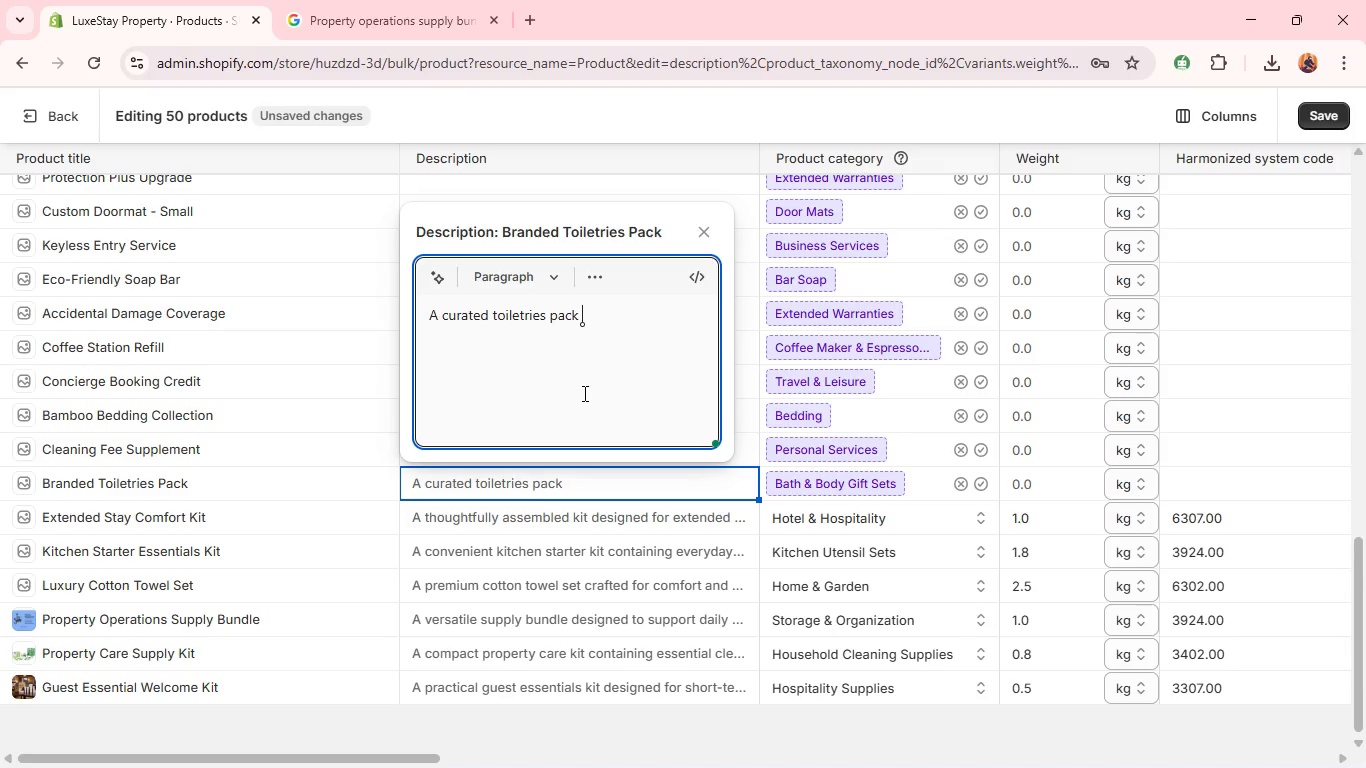 
type(featuring essential personal care ir)
key(Backspace)
type(tems. )
 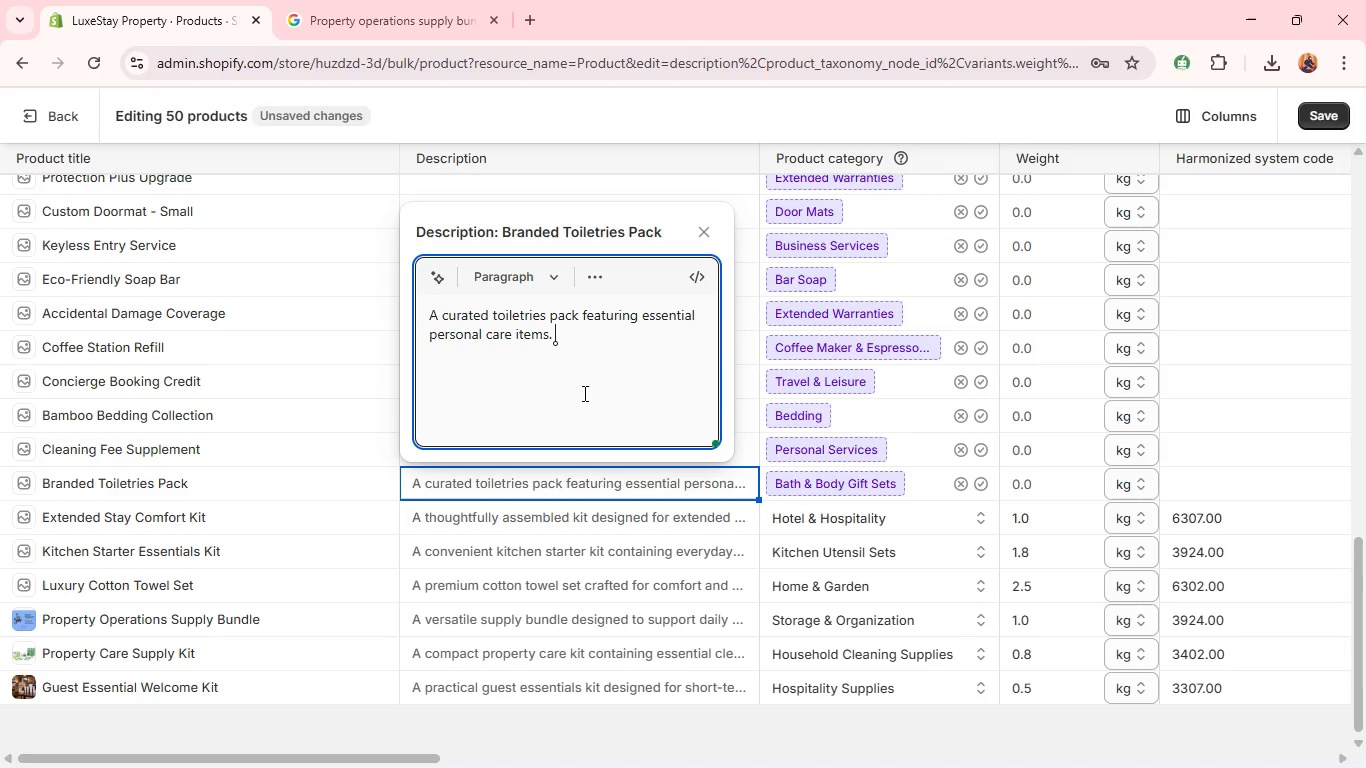 
key(Shift+Enter)
 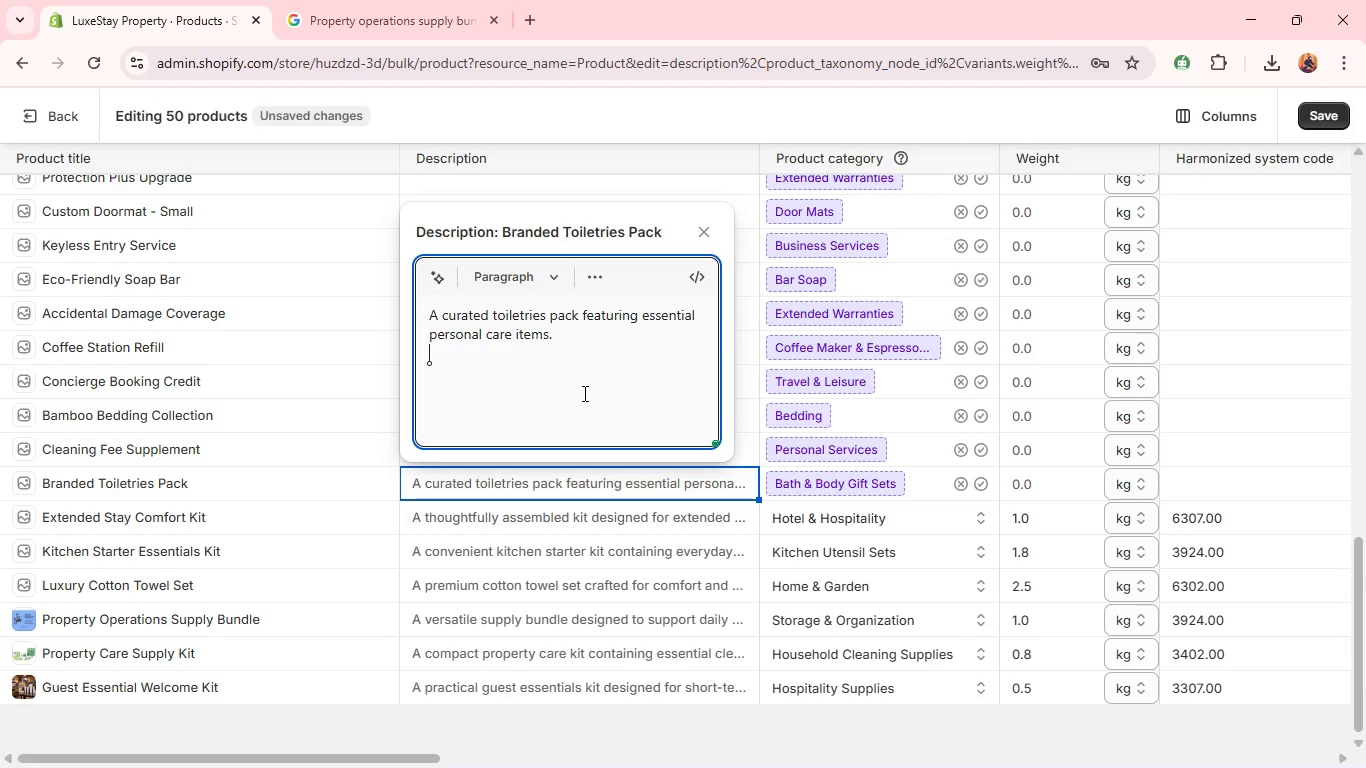 
hold_key(key=ShiftLeft, duration=0.48)
 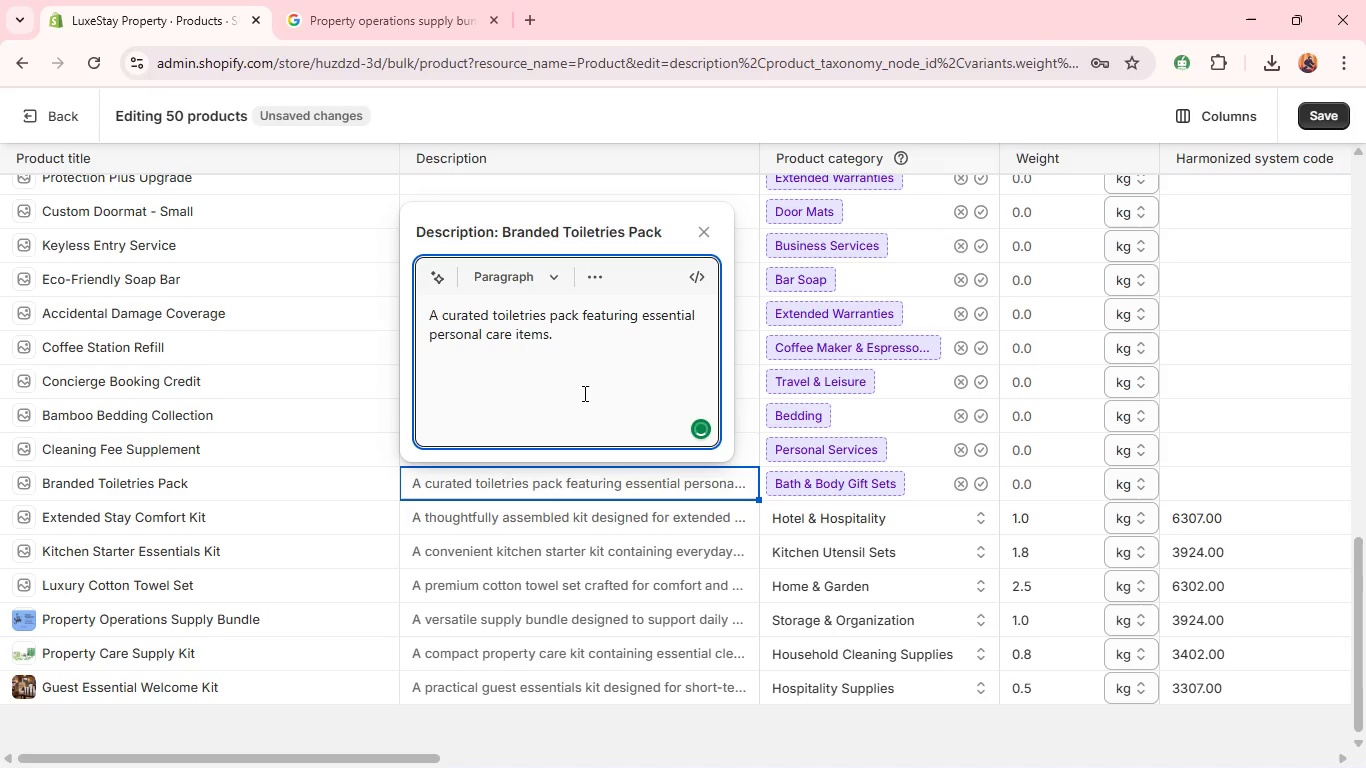 
type(Includes neatly packaged products suitable for guest use.)
 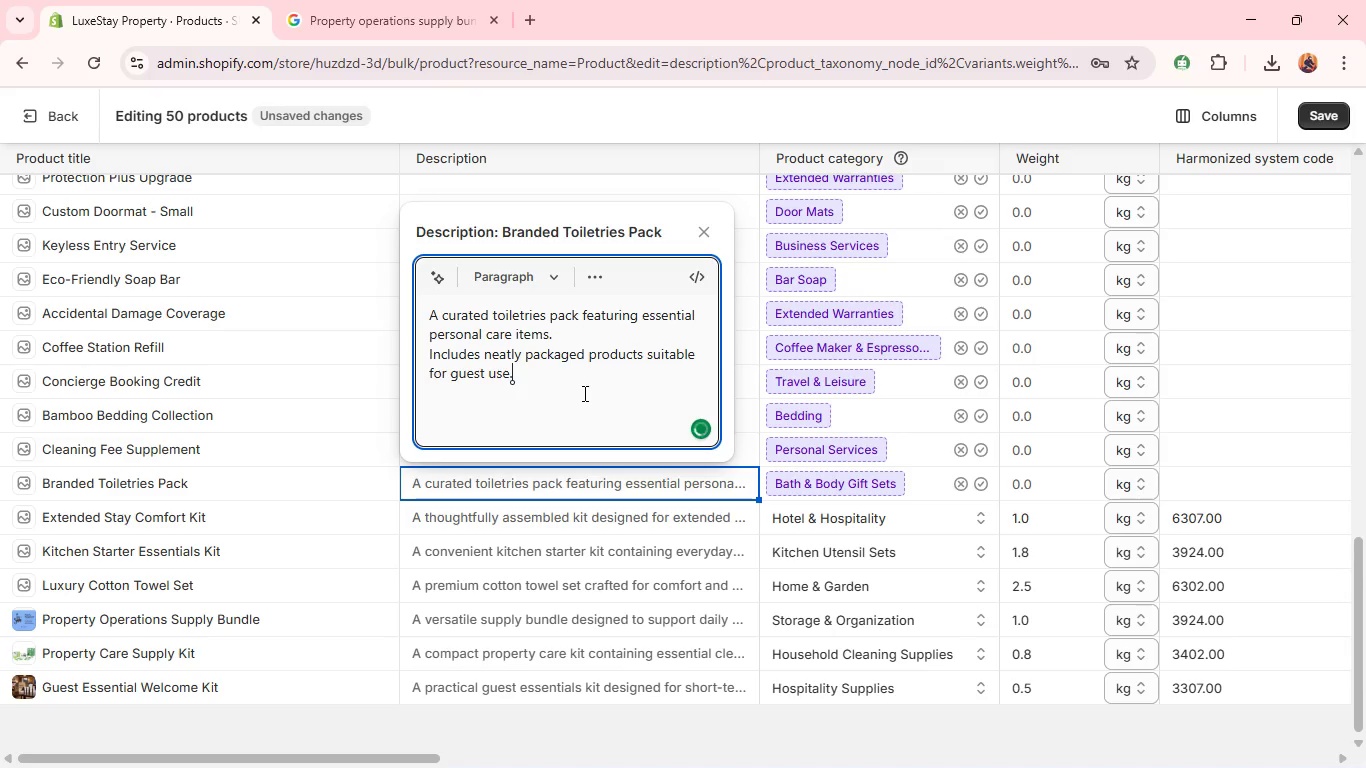 
key(Shift+Enter)
 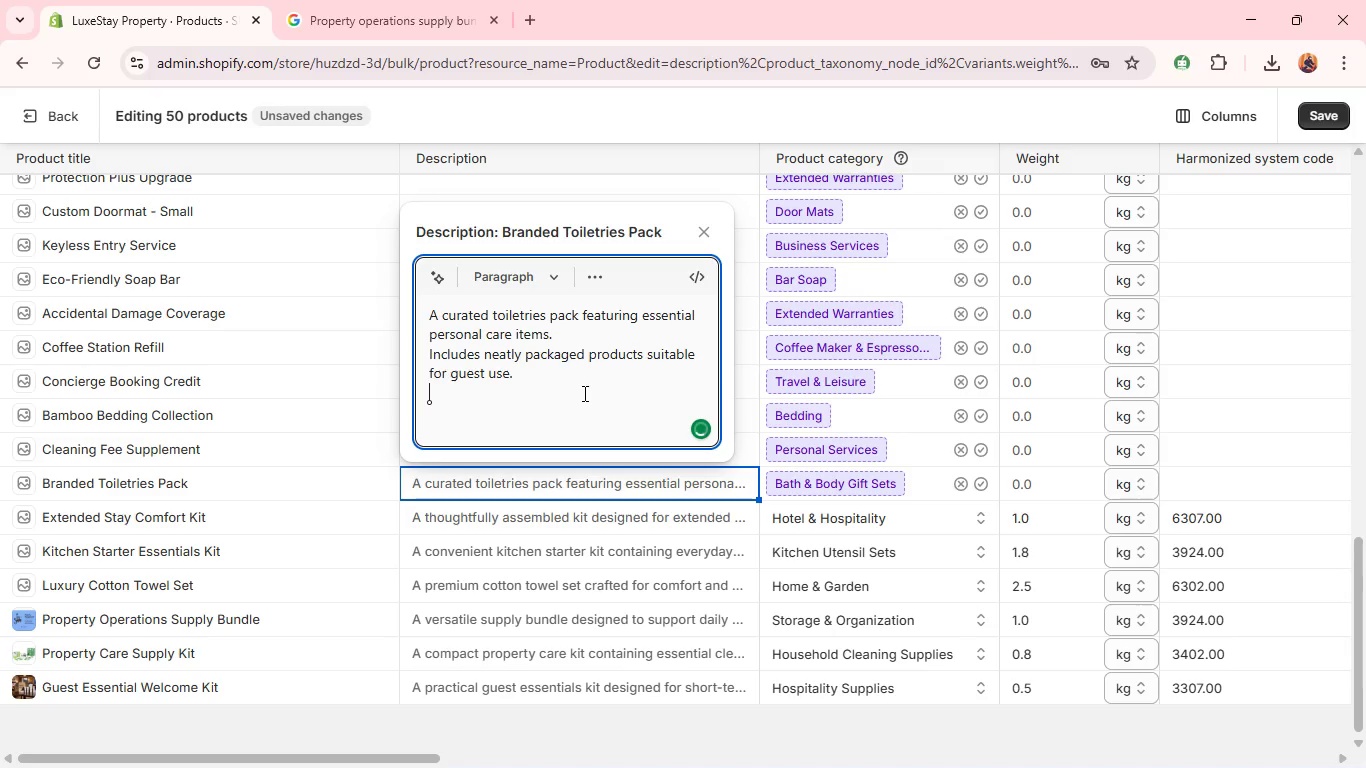 
type(DESigned to enhance hygiene and convenienece in rental spaces. )
 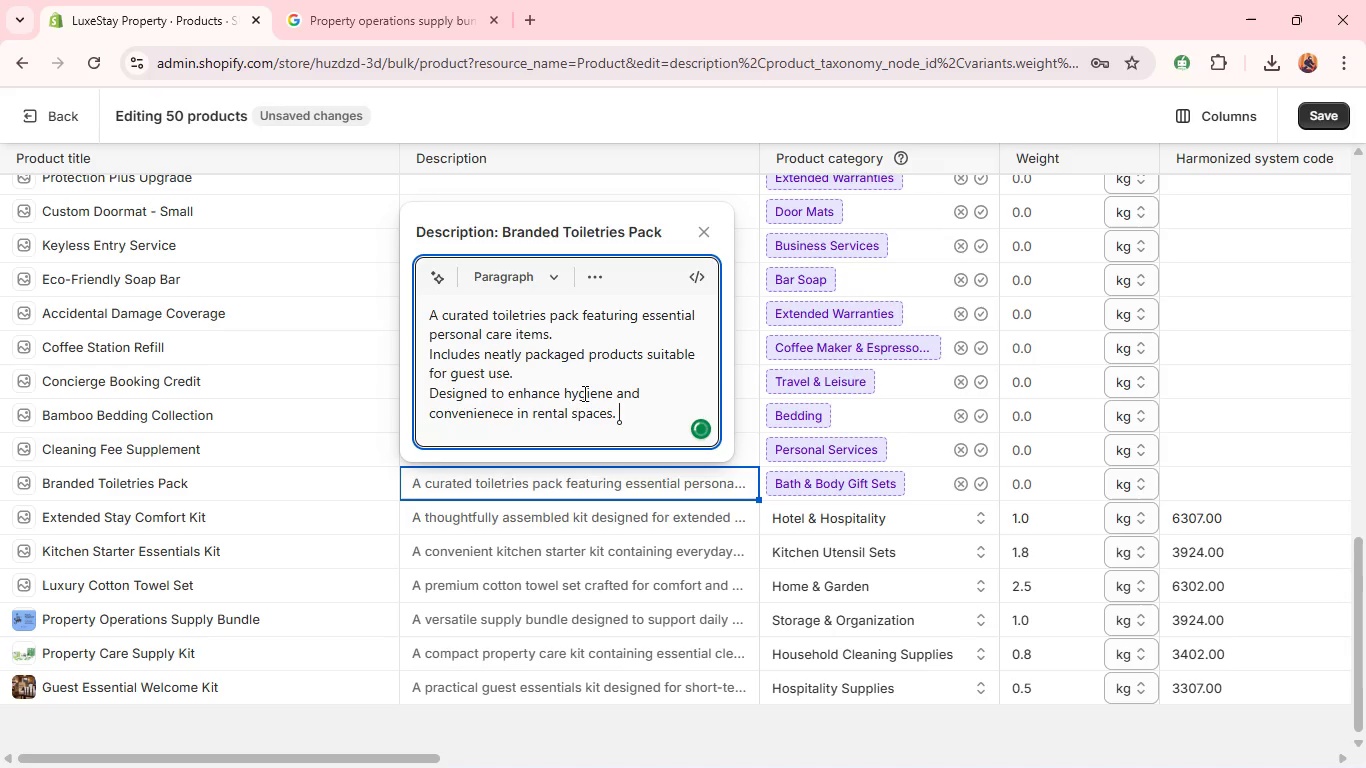 
key(Shift+ShiftRight)
 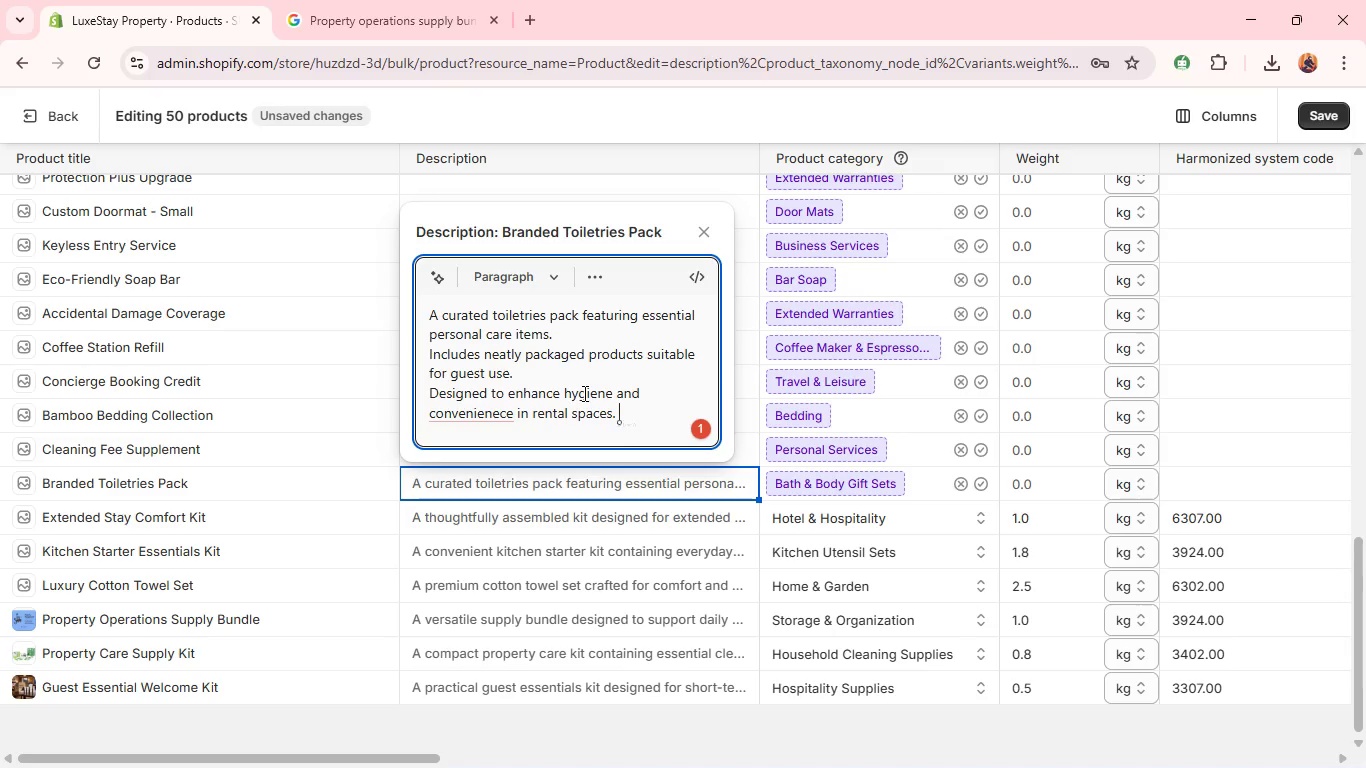 
key(Enter)
 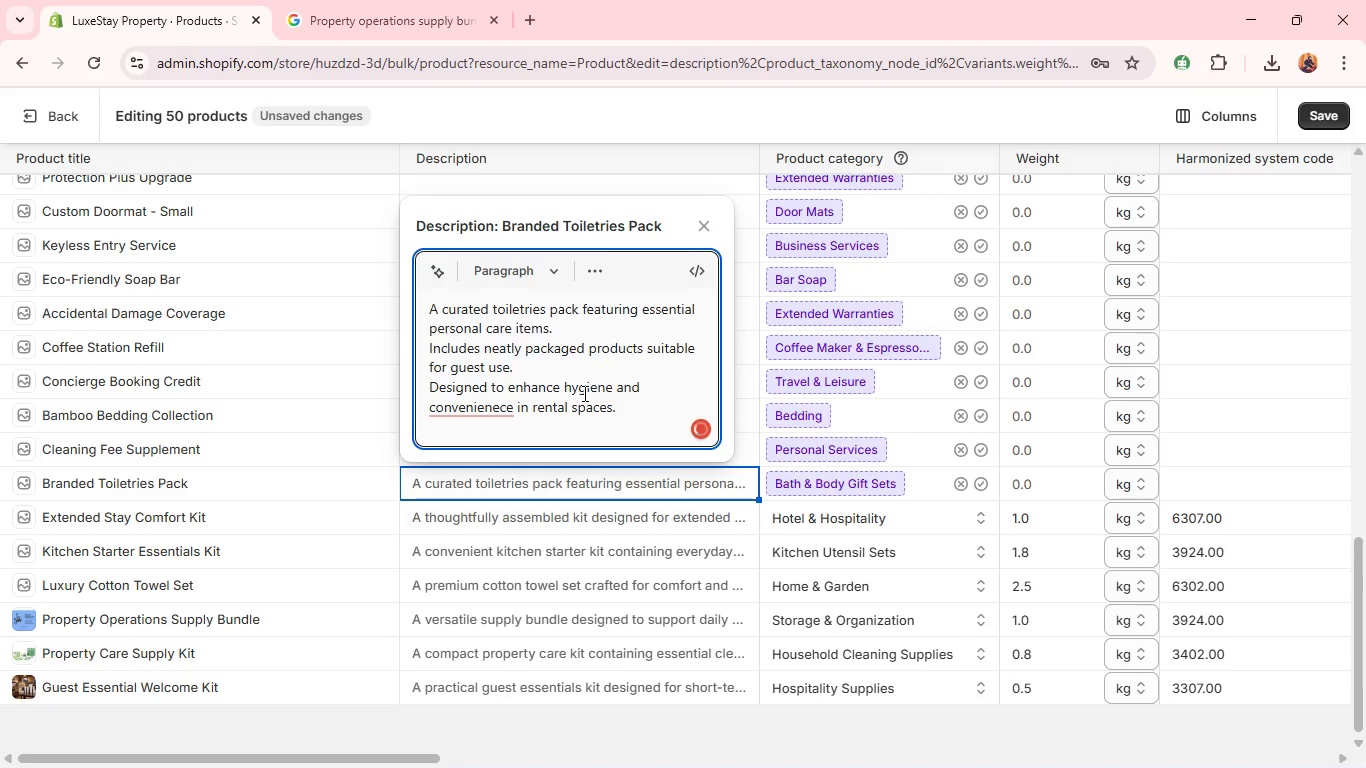 
type(A professional touch for well-prepared accommodations. )
 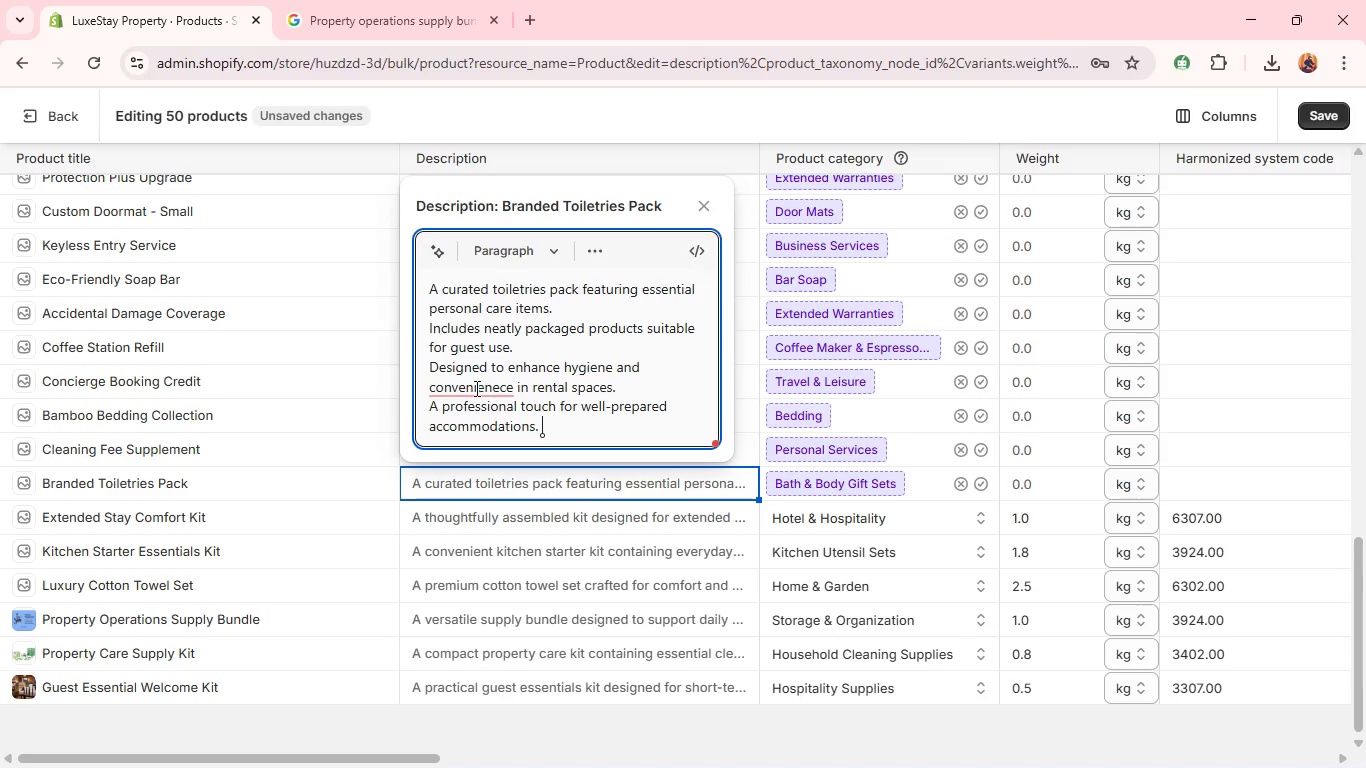 
left_click([475, 391])
 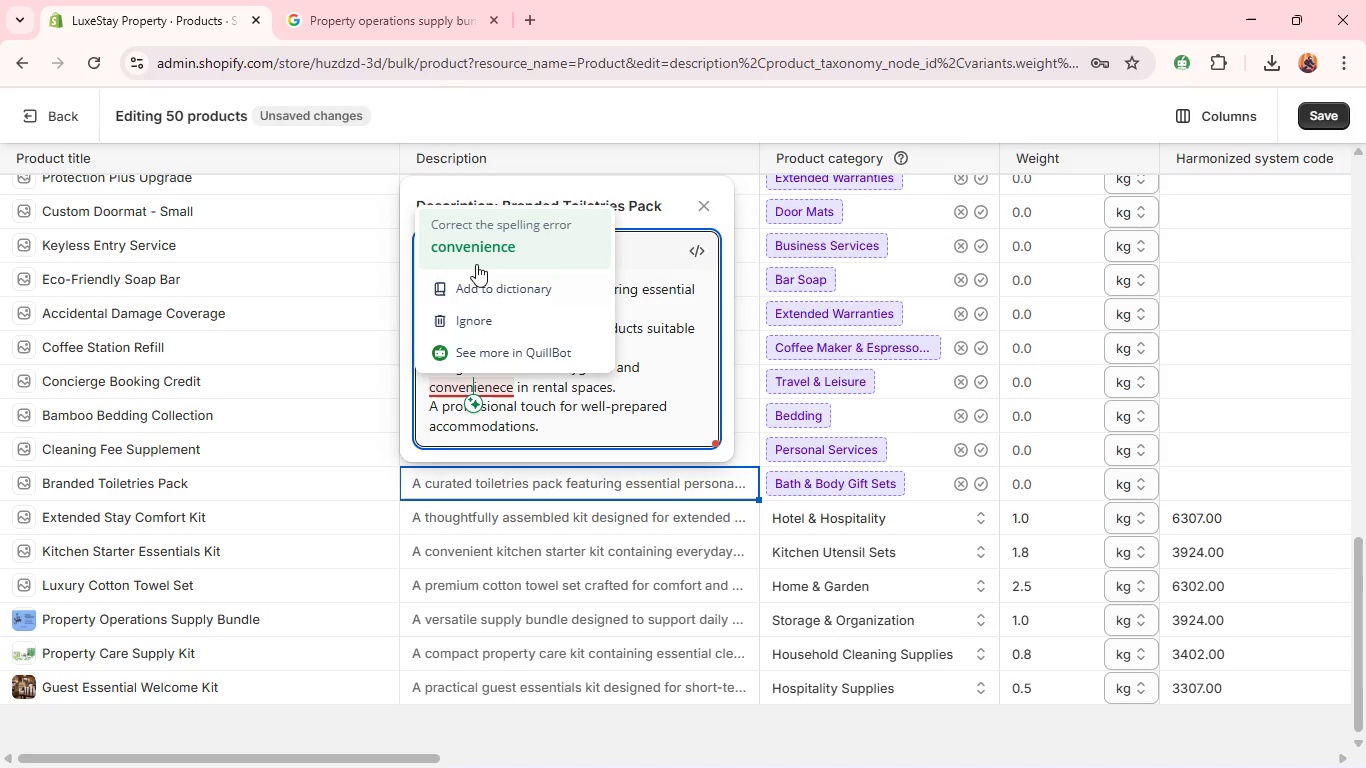 
left_click([472, 246])
 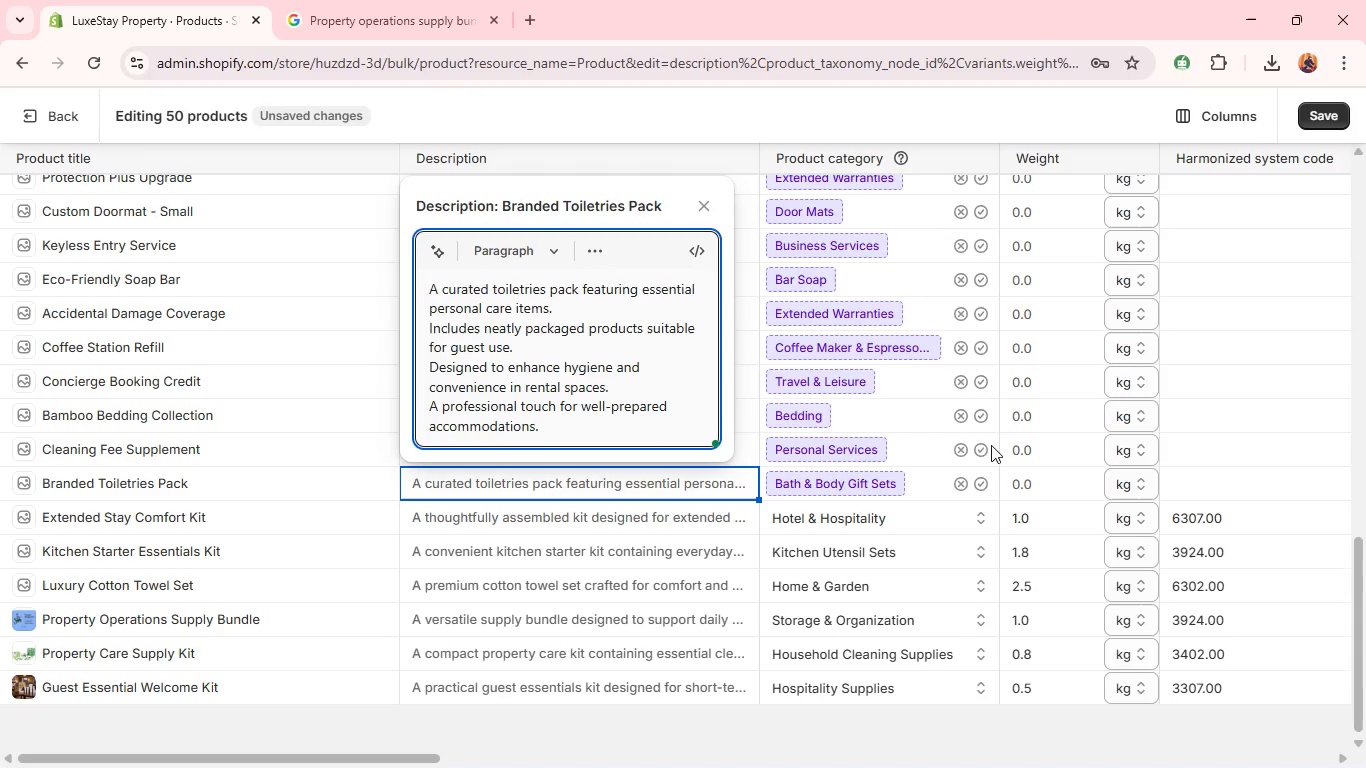 
left_click([977, 483])
 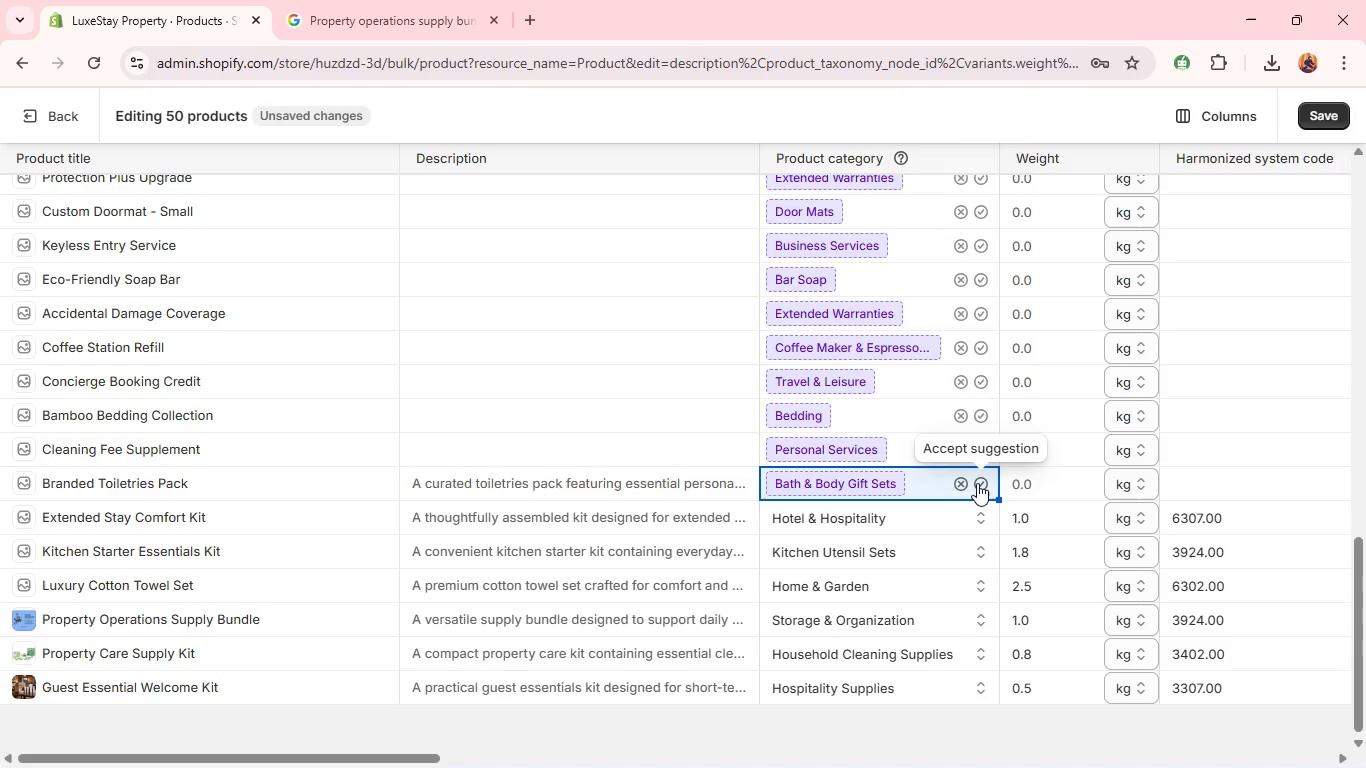 
left_click([986, 487])
 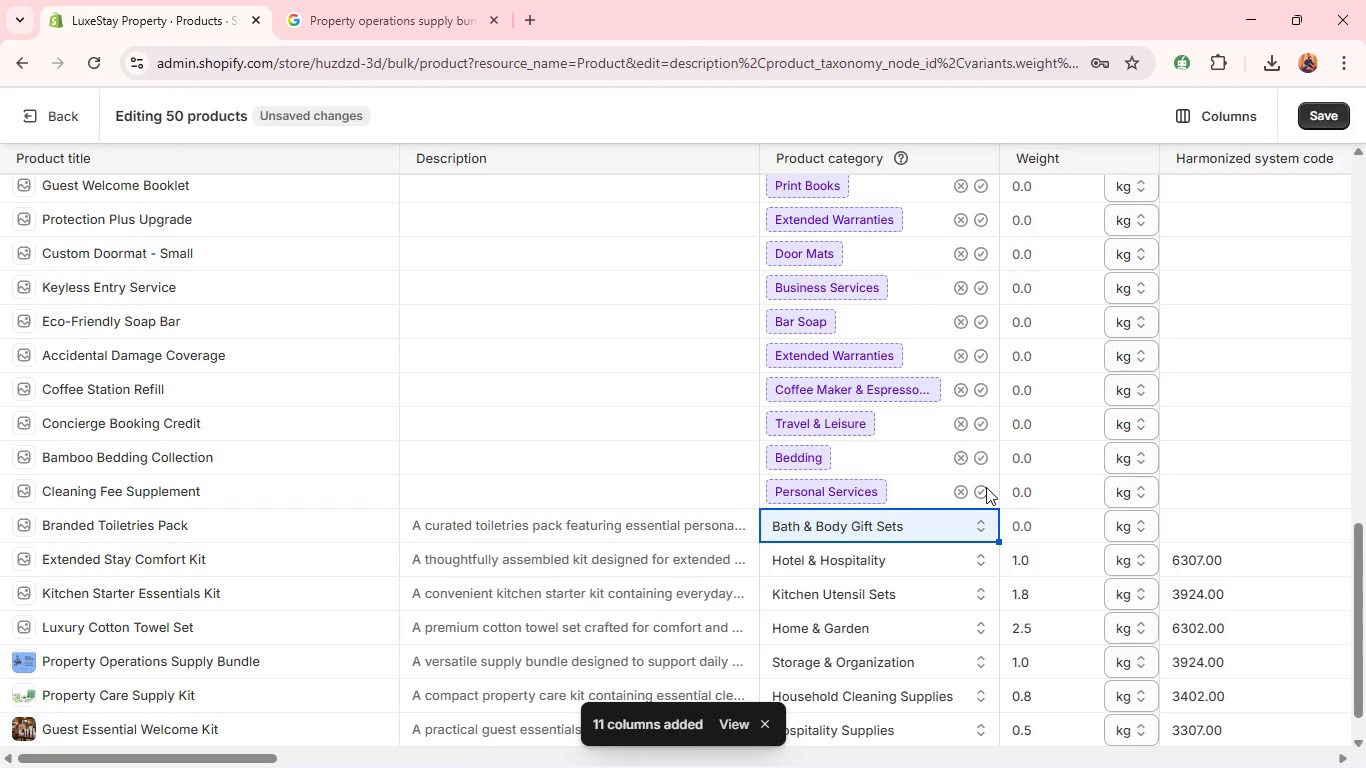 
wait(6.77)
 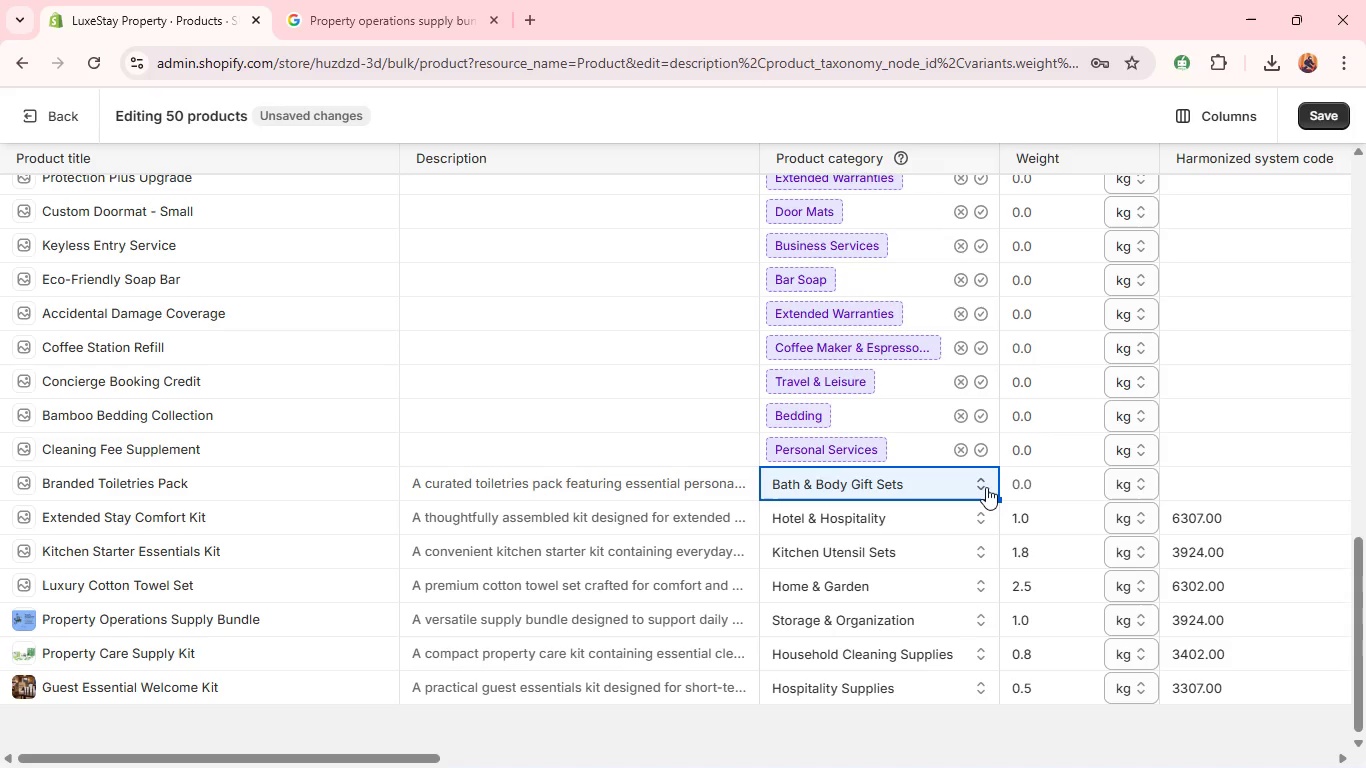 
left_click([1052, 529])
 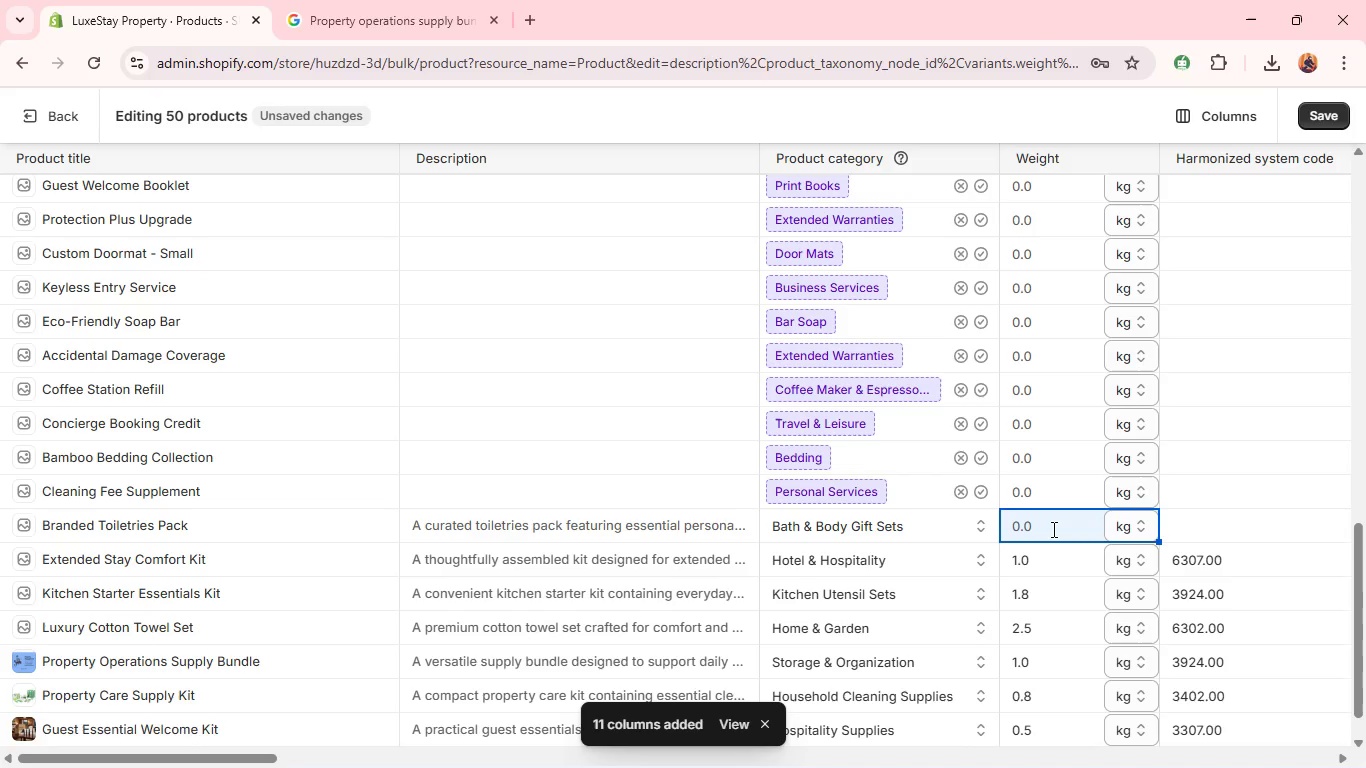 
key(Period)
 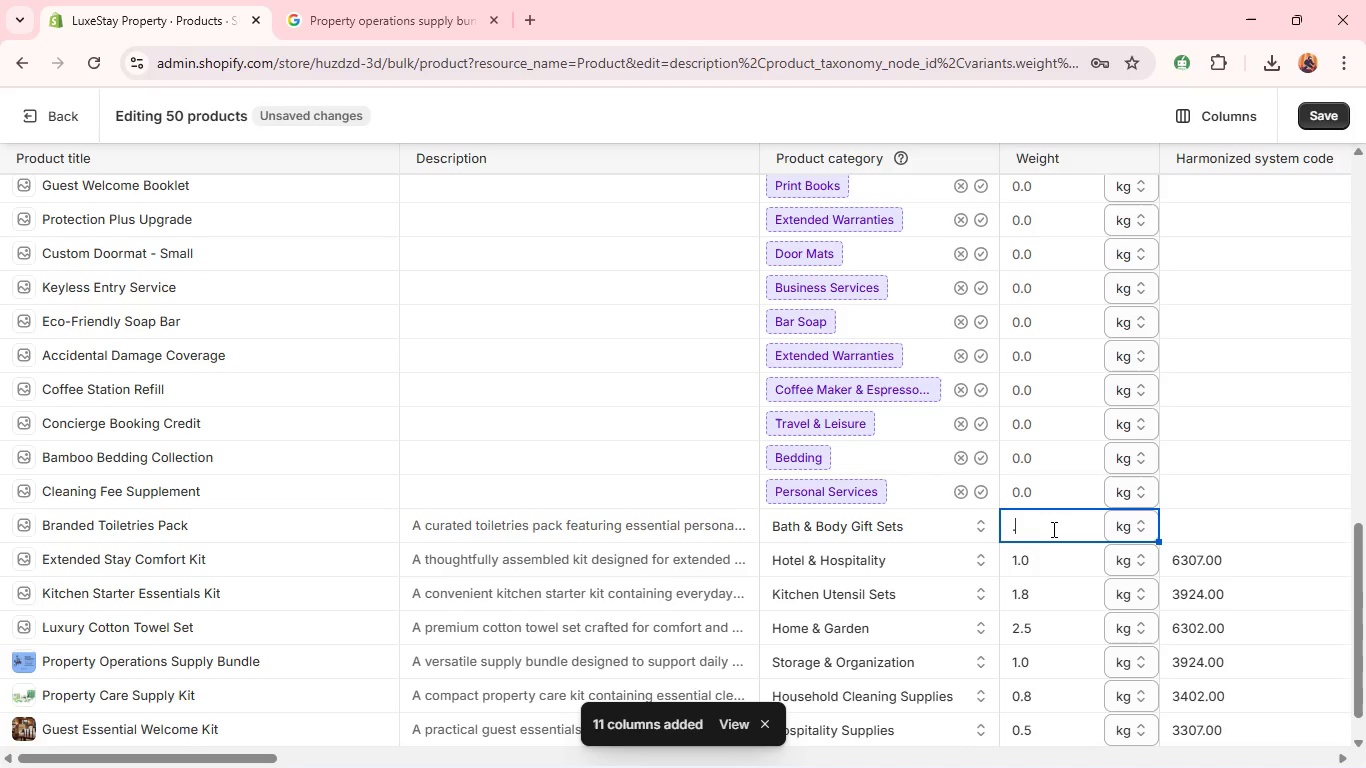 
key(5)
 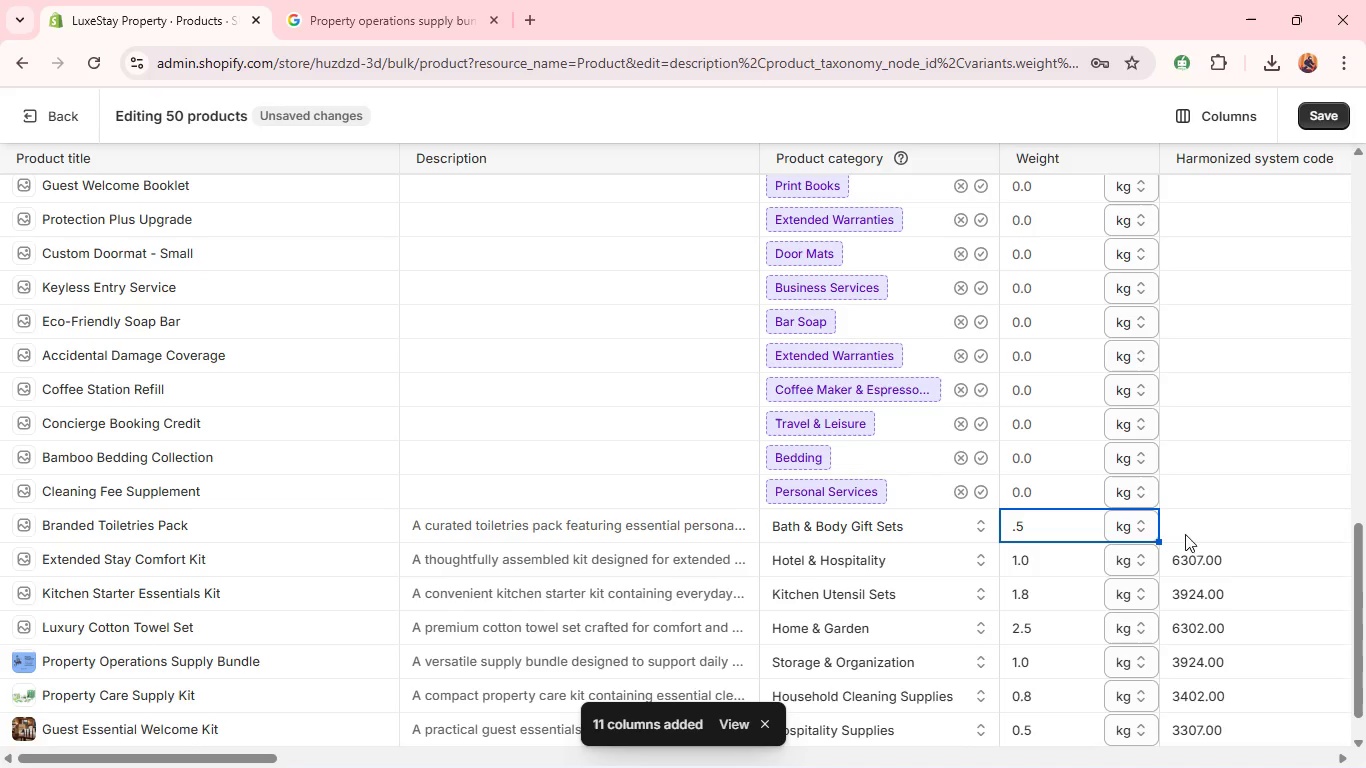 
left_click([1193, 526])
 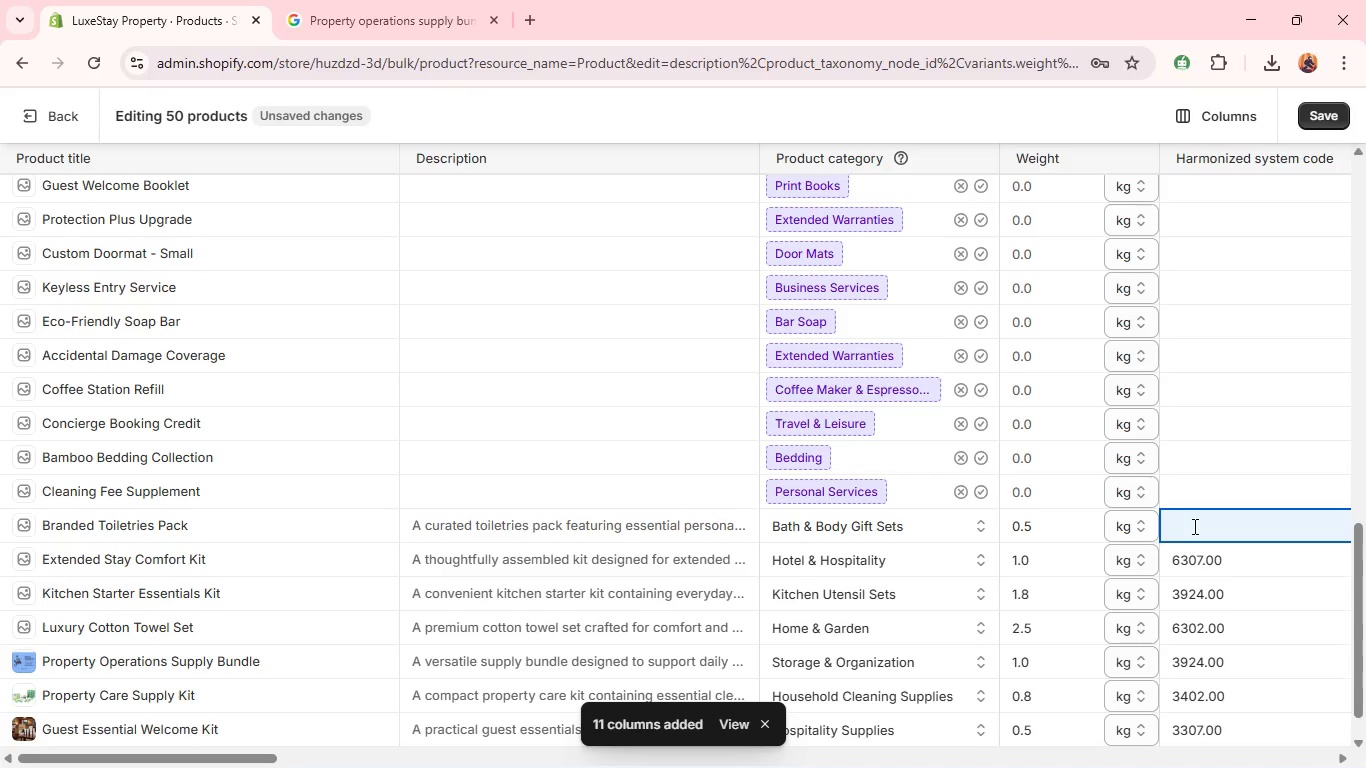 
type(330)
 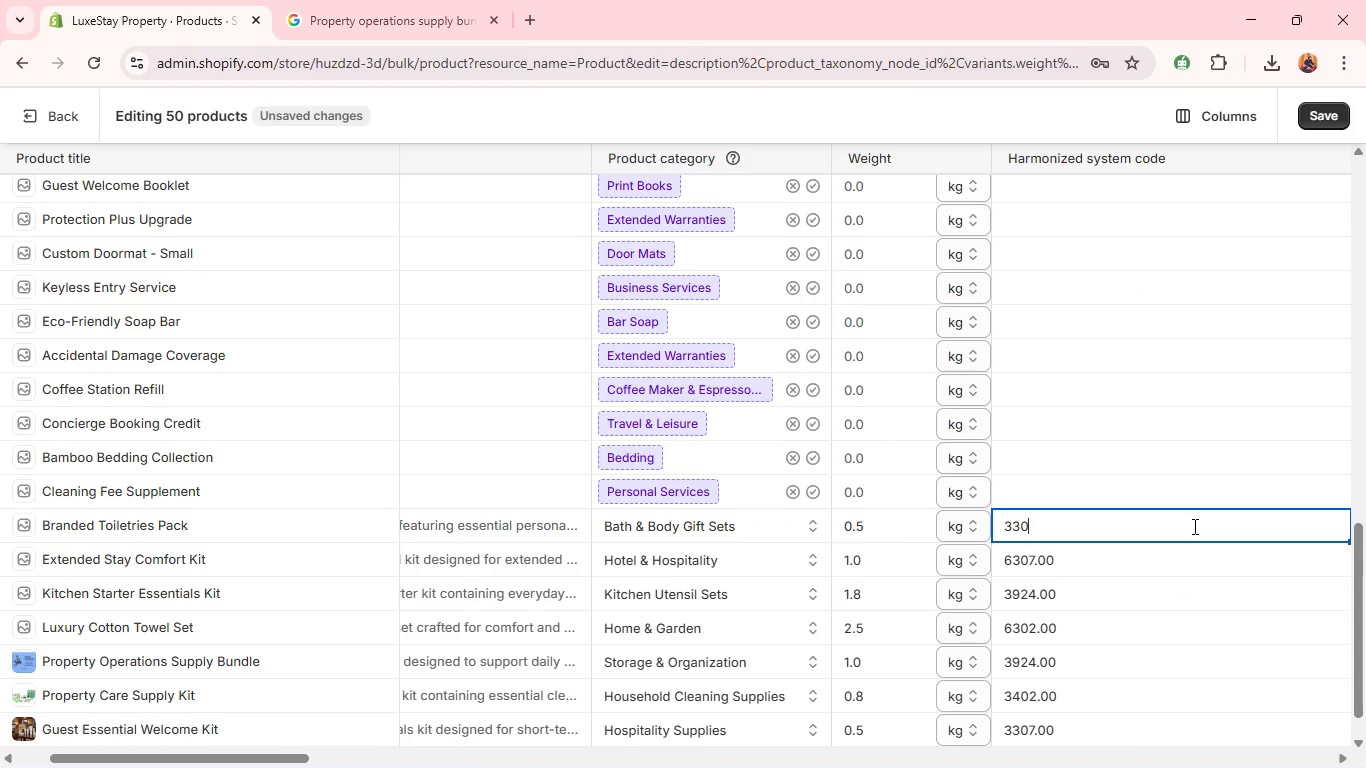 
type(7.00)
 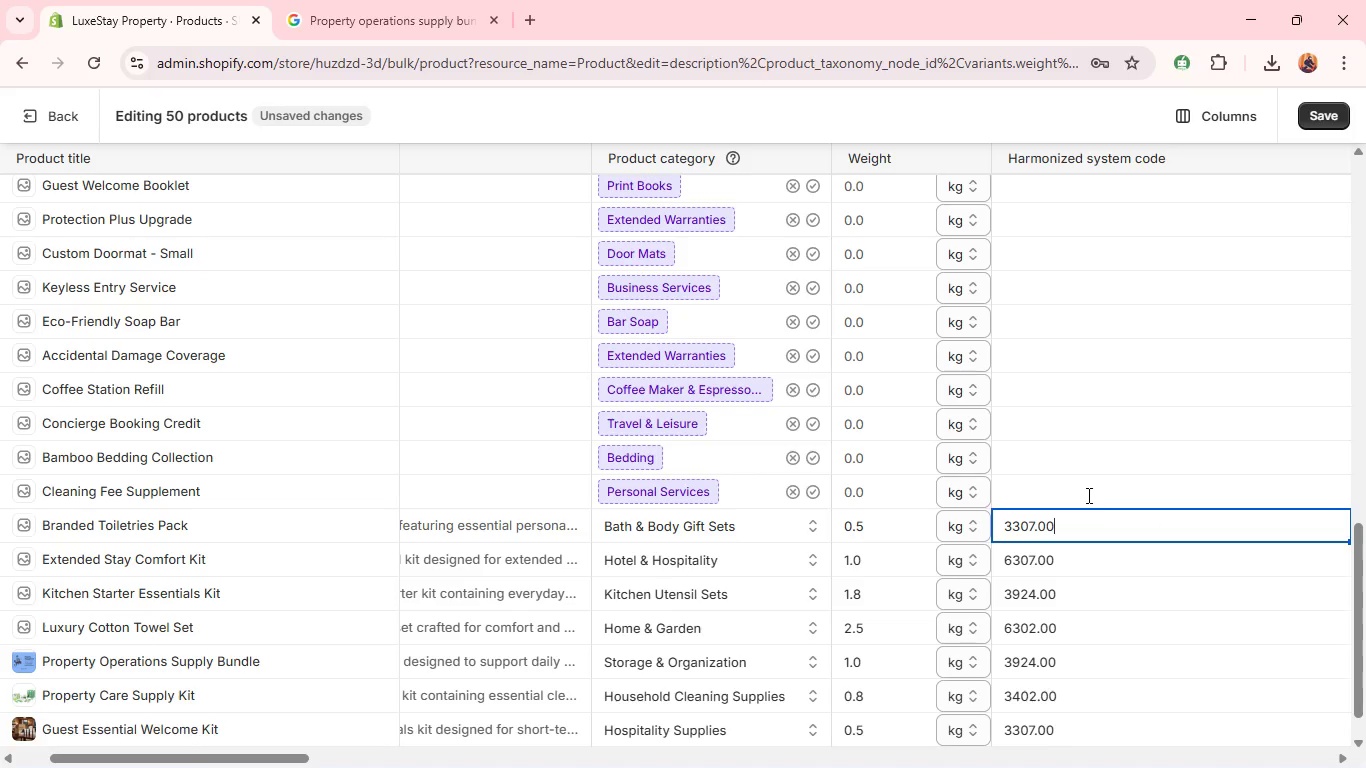 
left_click([1084, 496])
 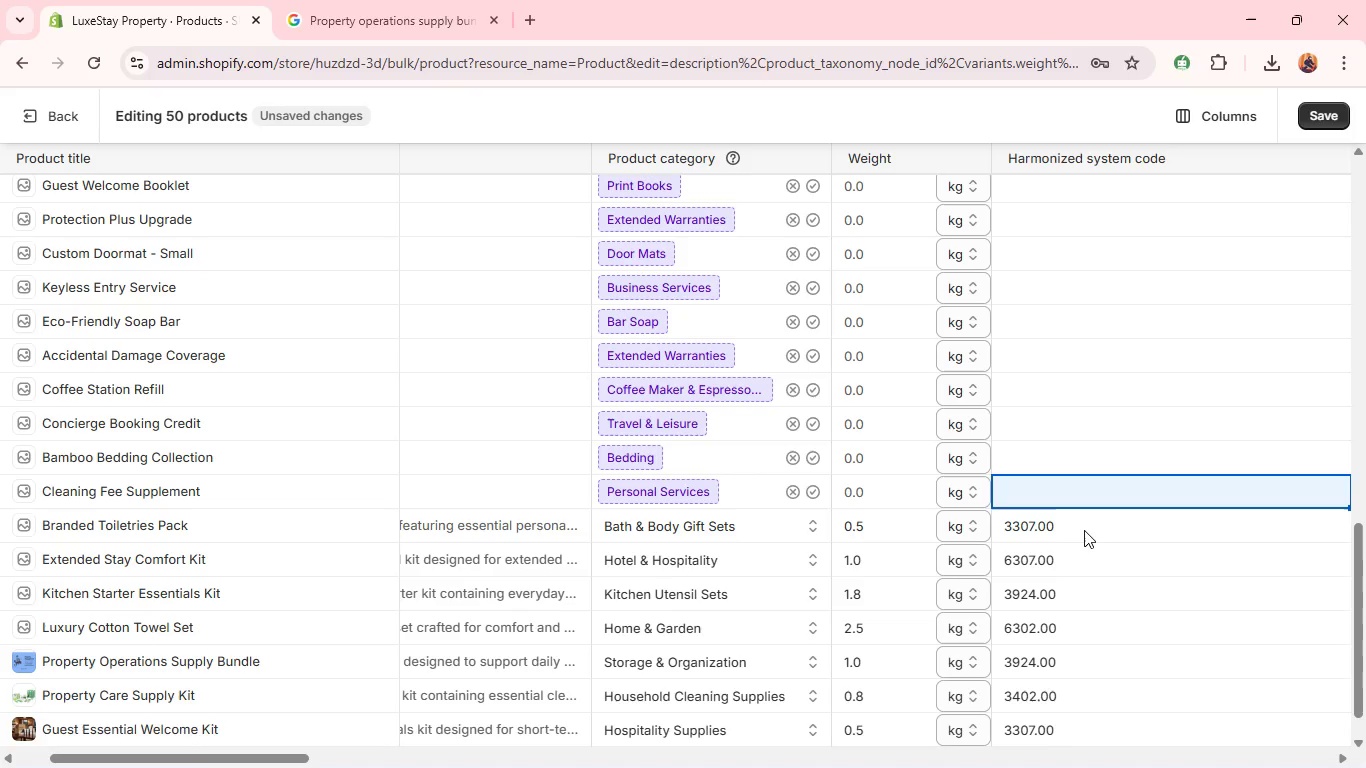 
left_click([1084, 522])
 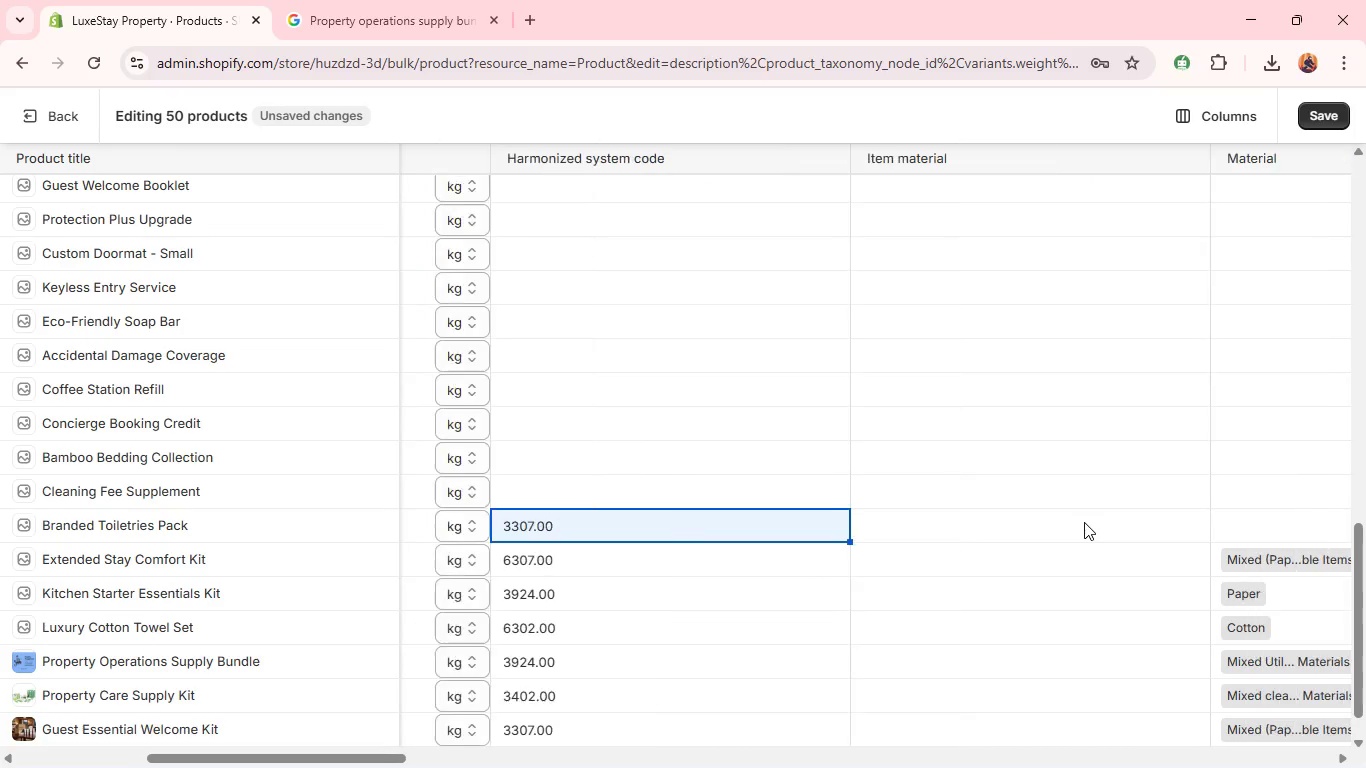 
wait(6.66)
 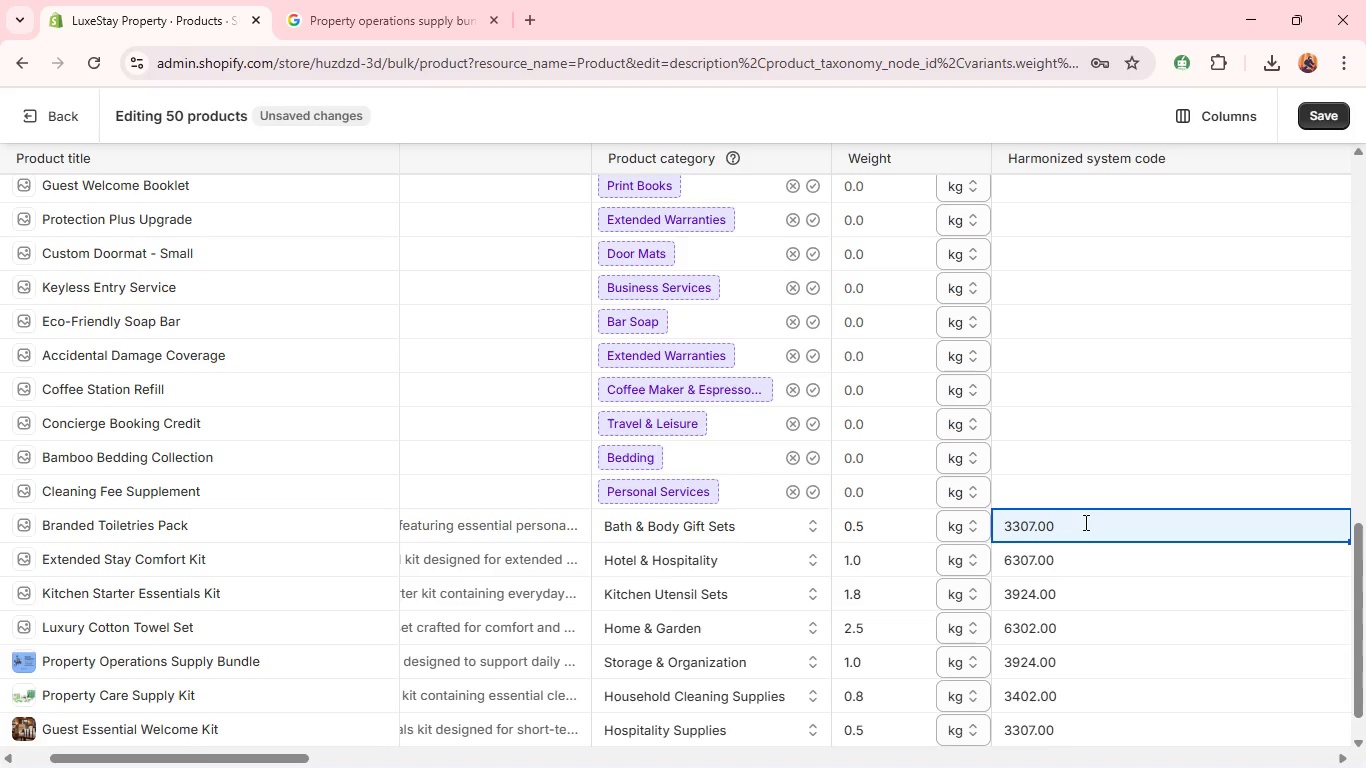 
left_click([1141, 527])
 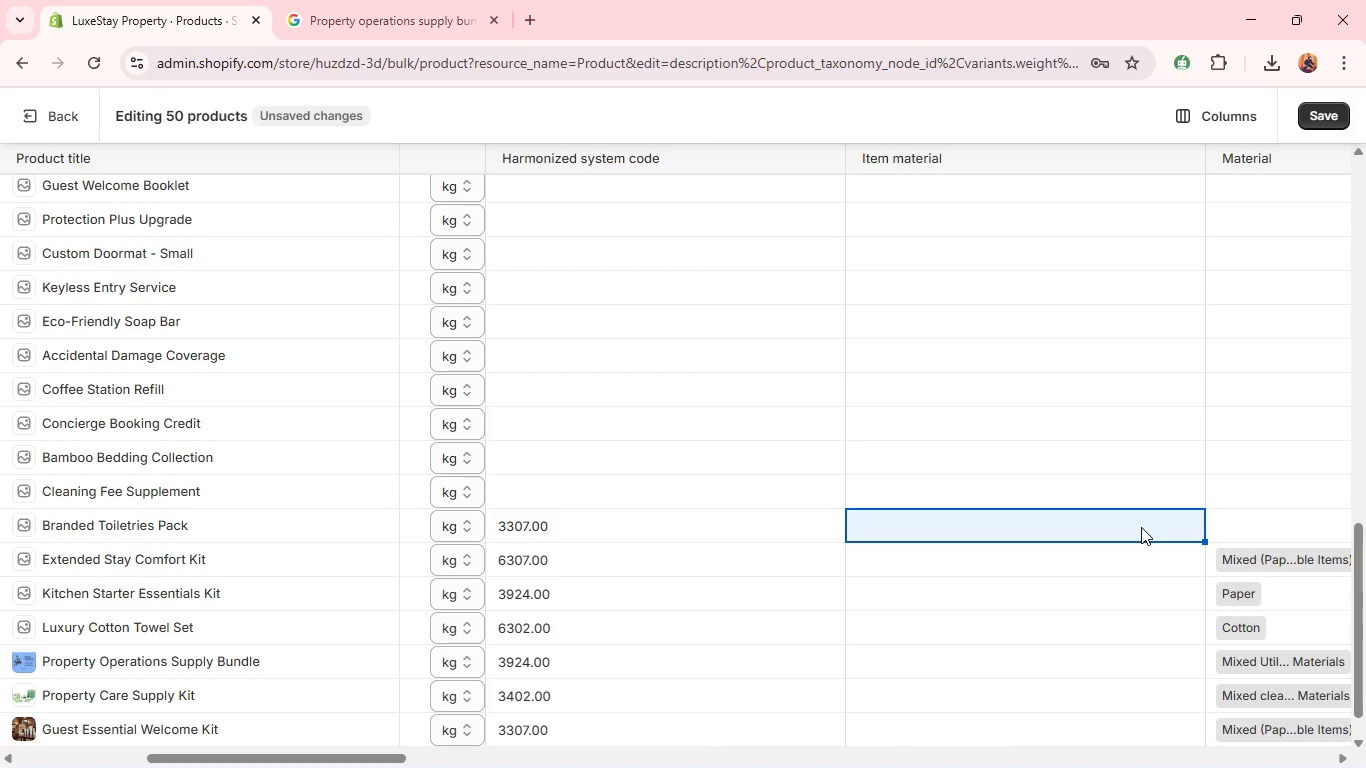 
double_click([1141, 527])
 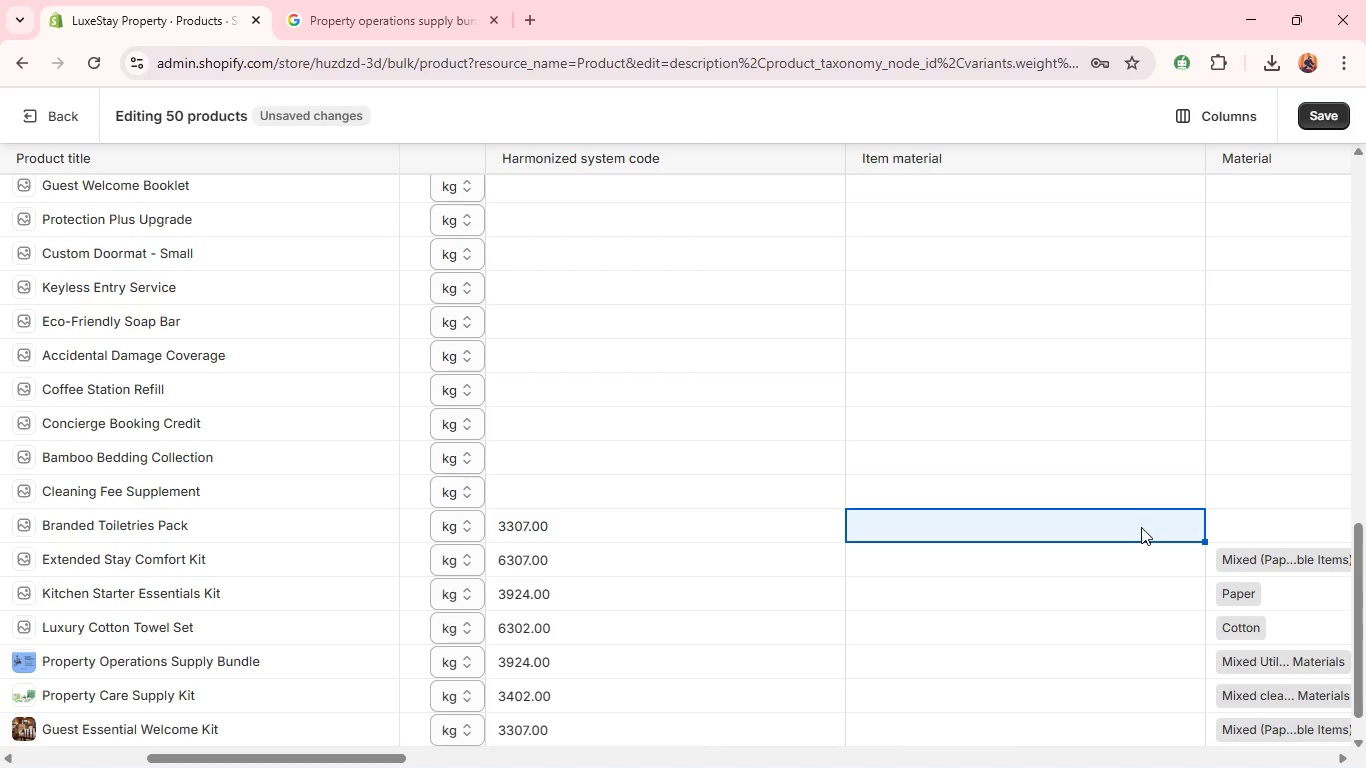 
type(pl)
 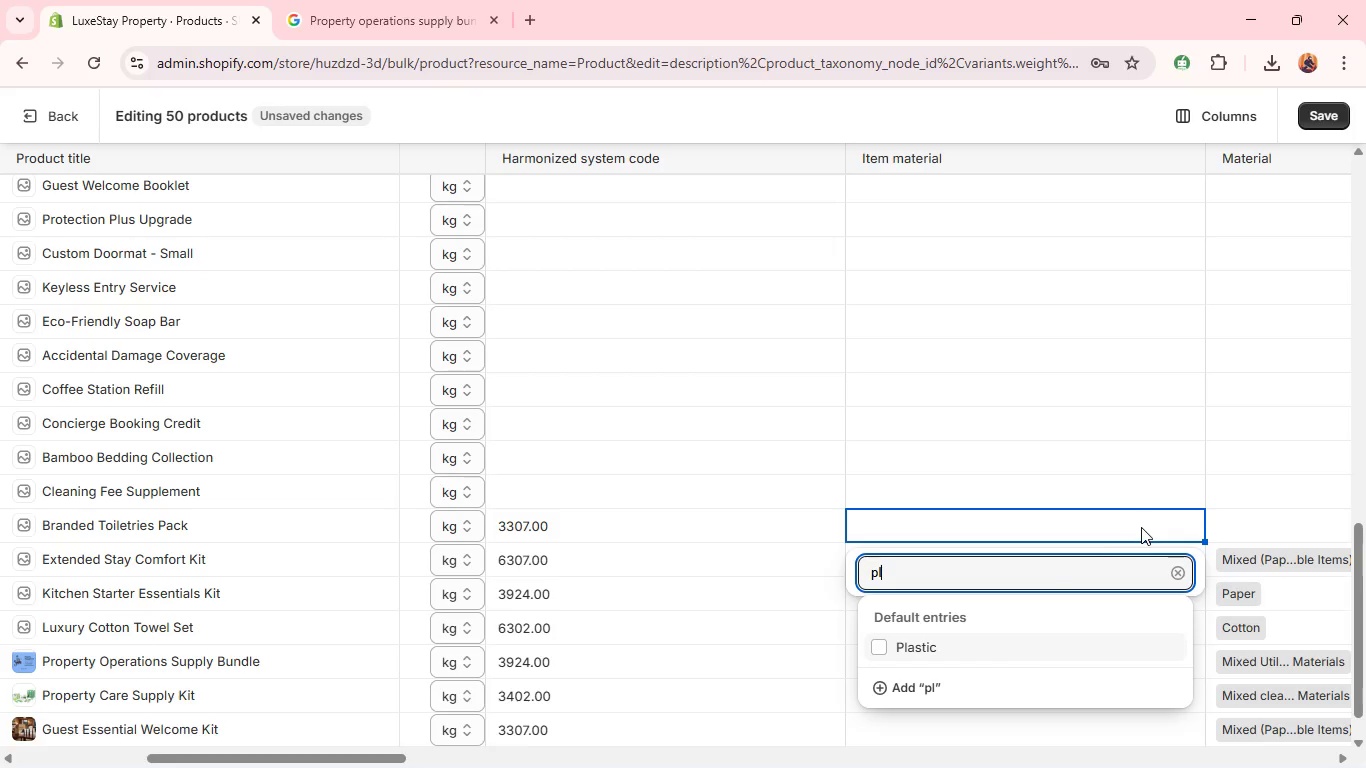 
left_click([954, 654])
 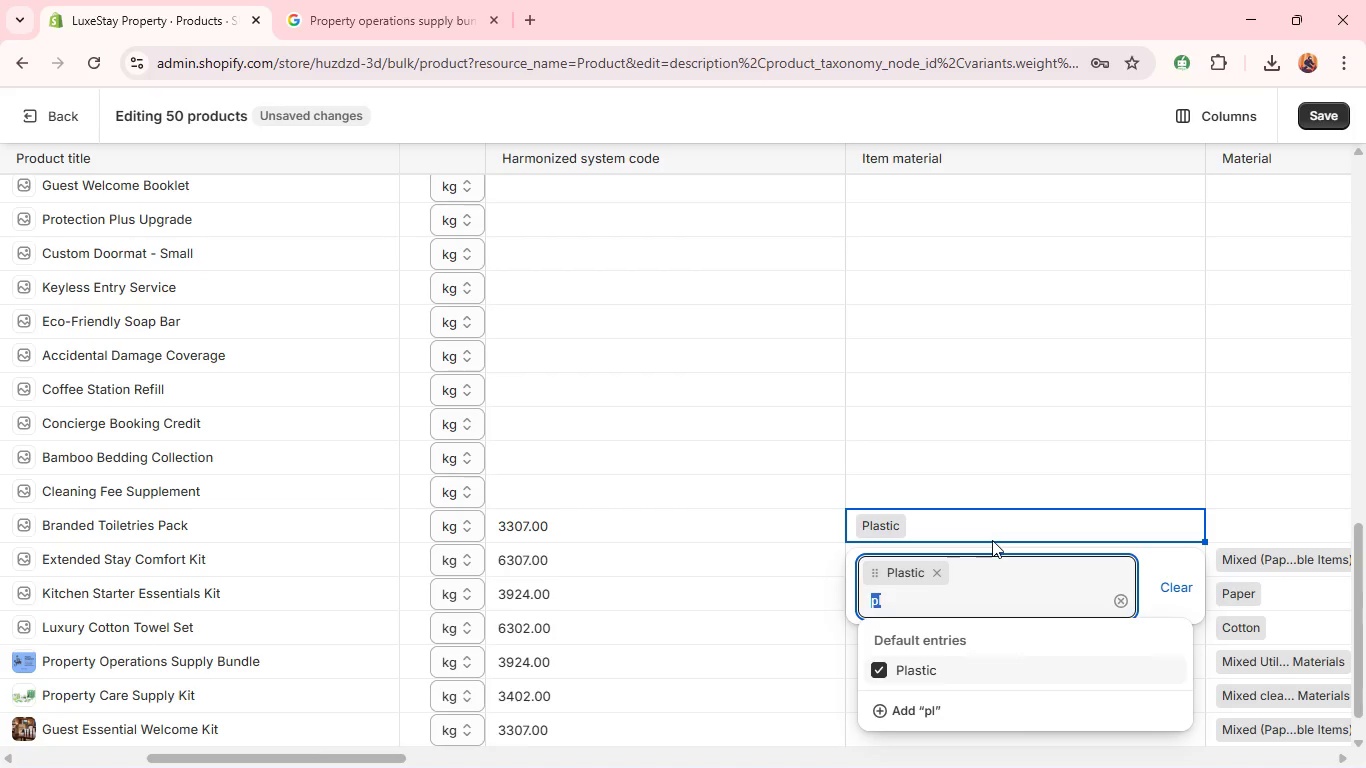 
wait(5.06)
 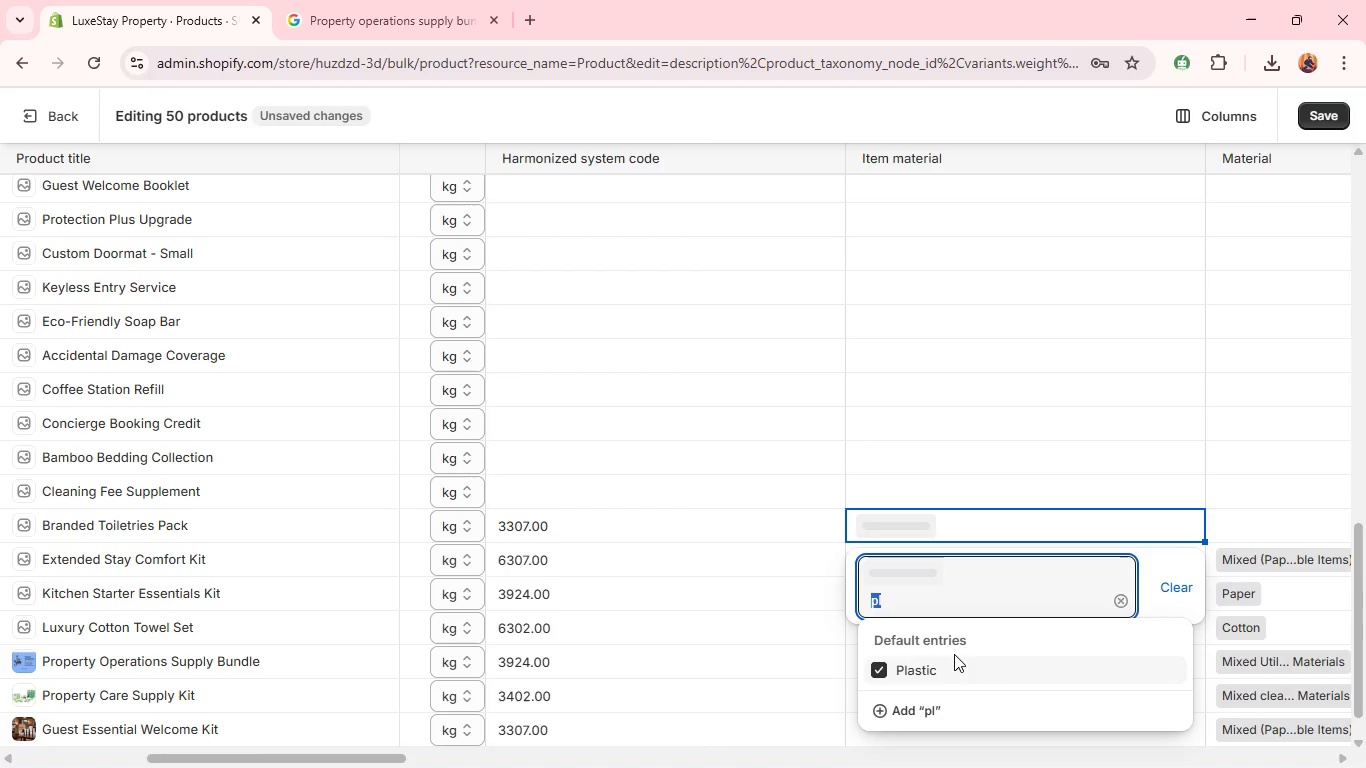 
type(liq)
 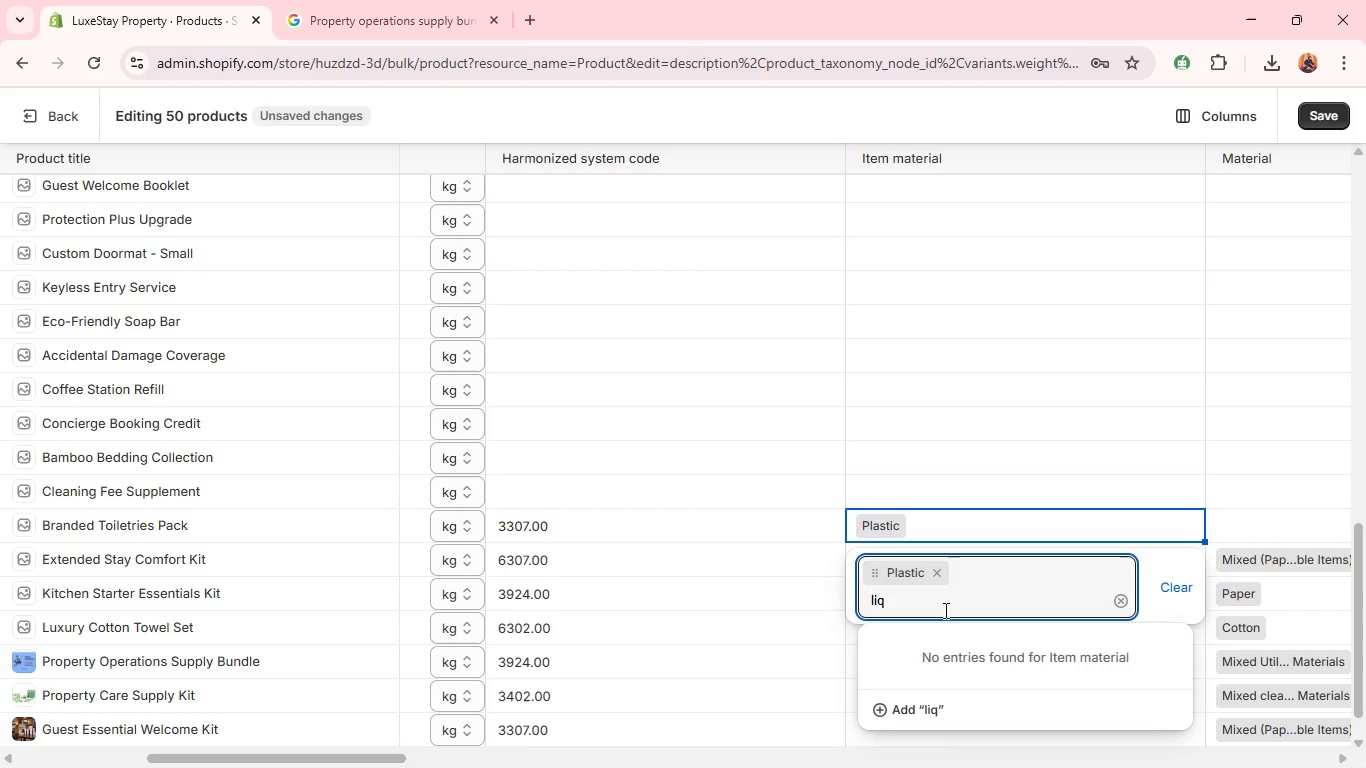 
type(uid)
 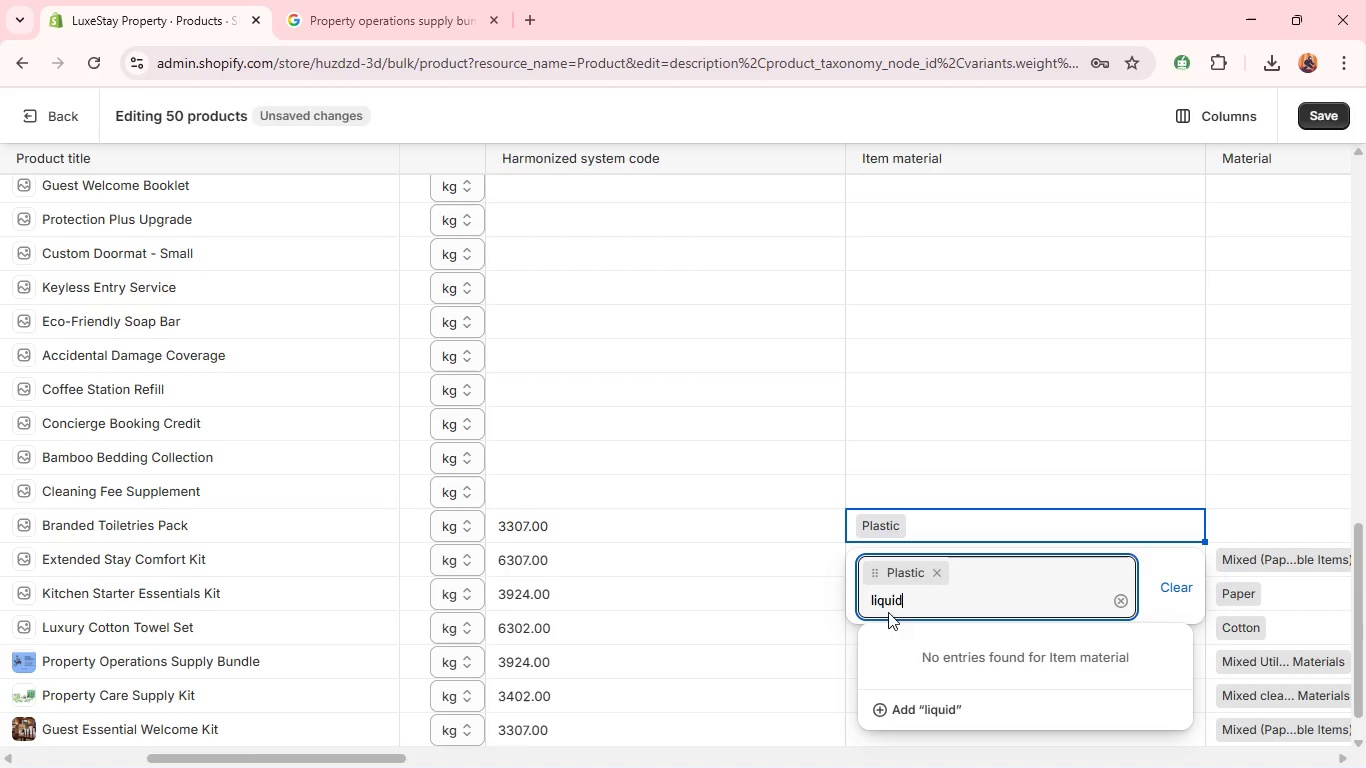 
double_click([879, 606])
 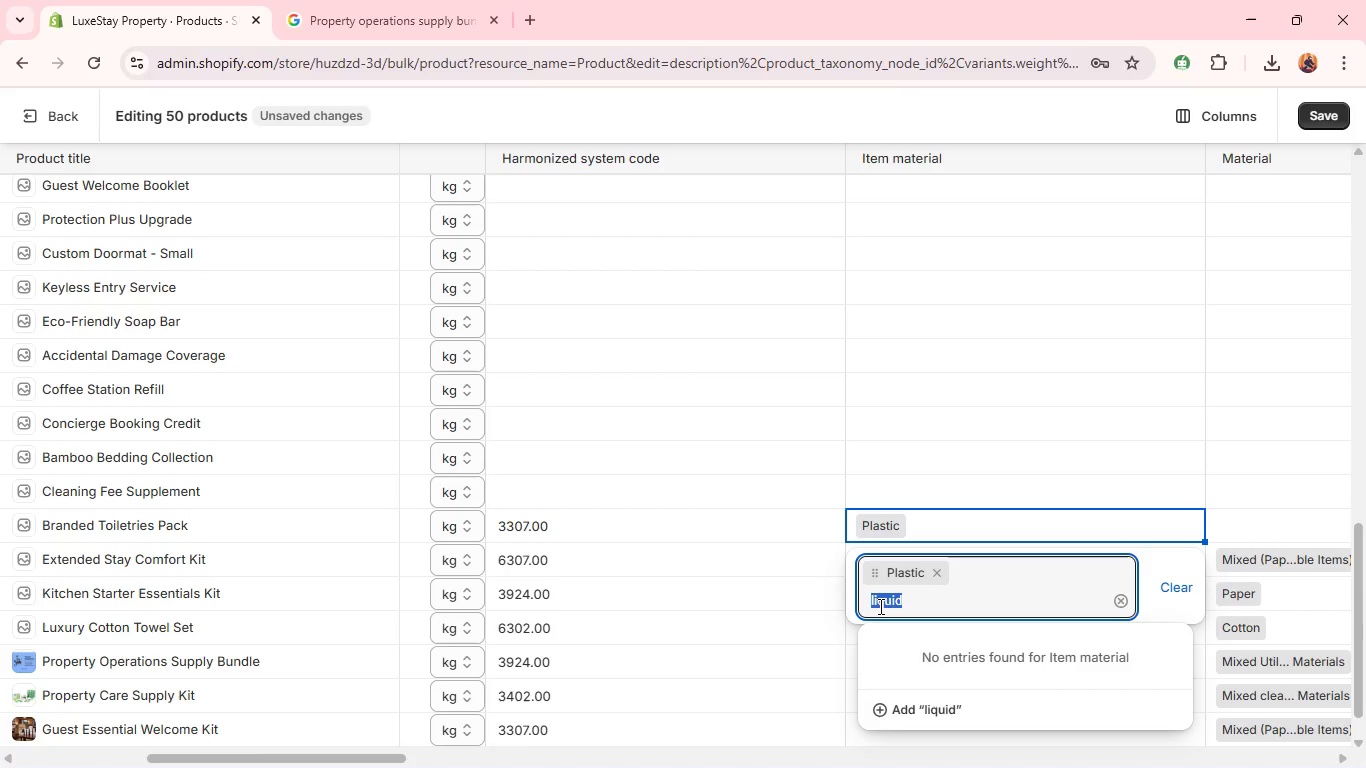 
triple_click([879, 606])
 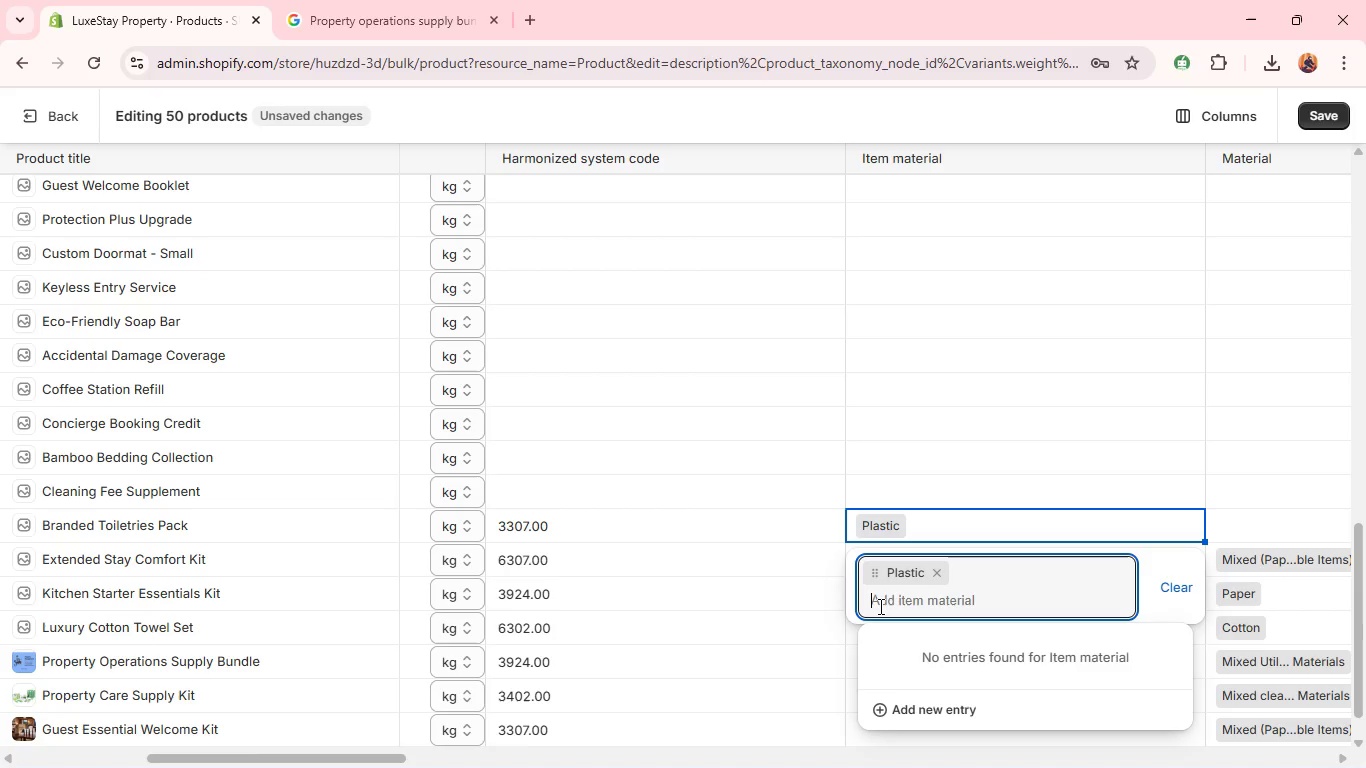 
key(Backspace)
type(mi)
key(Backspace)
key(Backspace)
key(Backspace)
 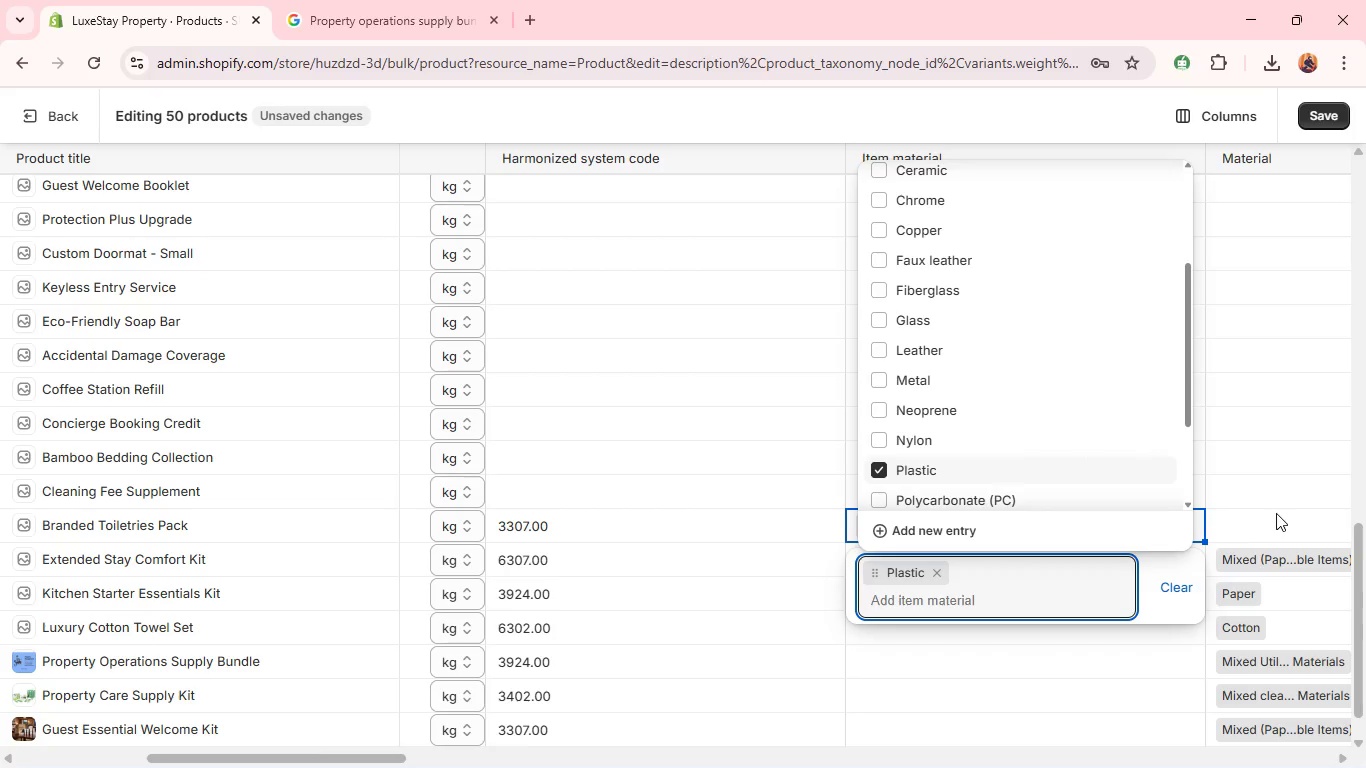 
left_click([1265, 530])
 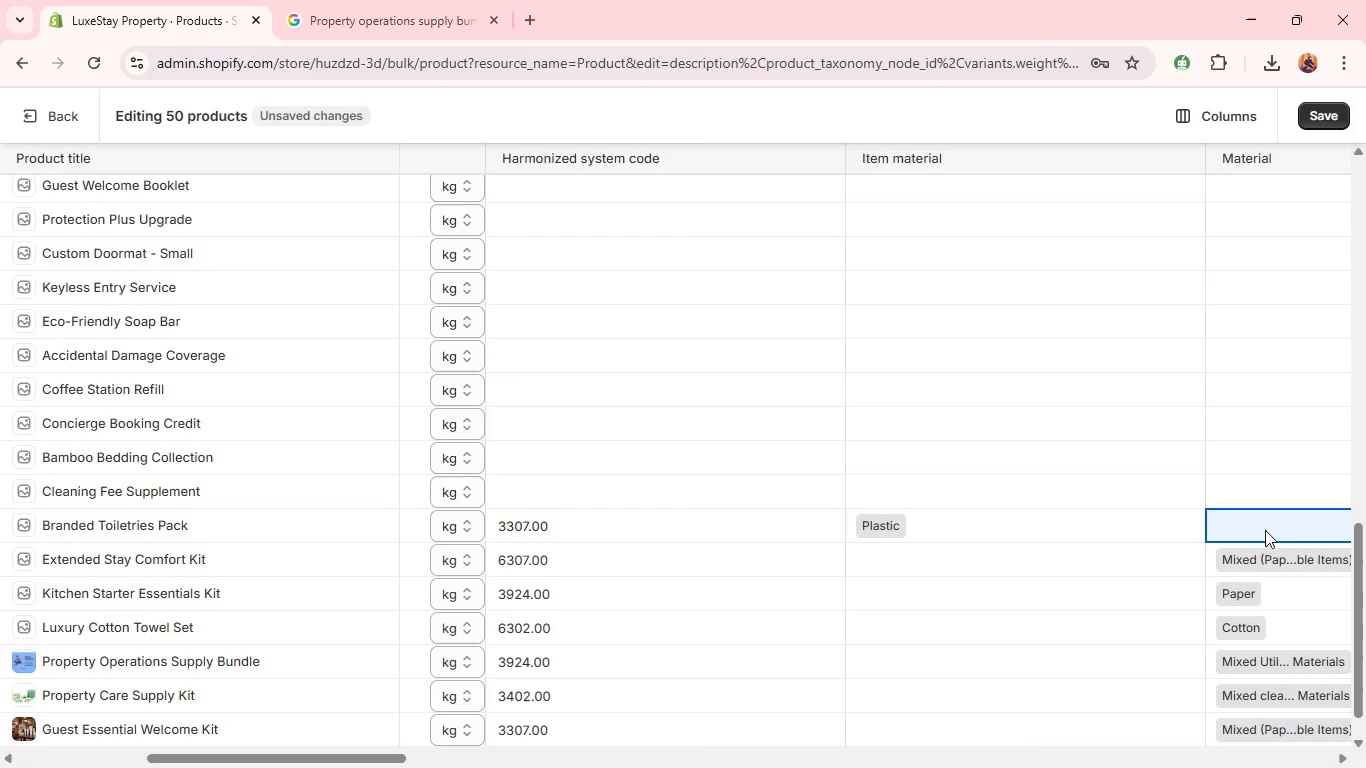 
type(li)
 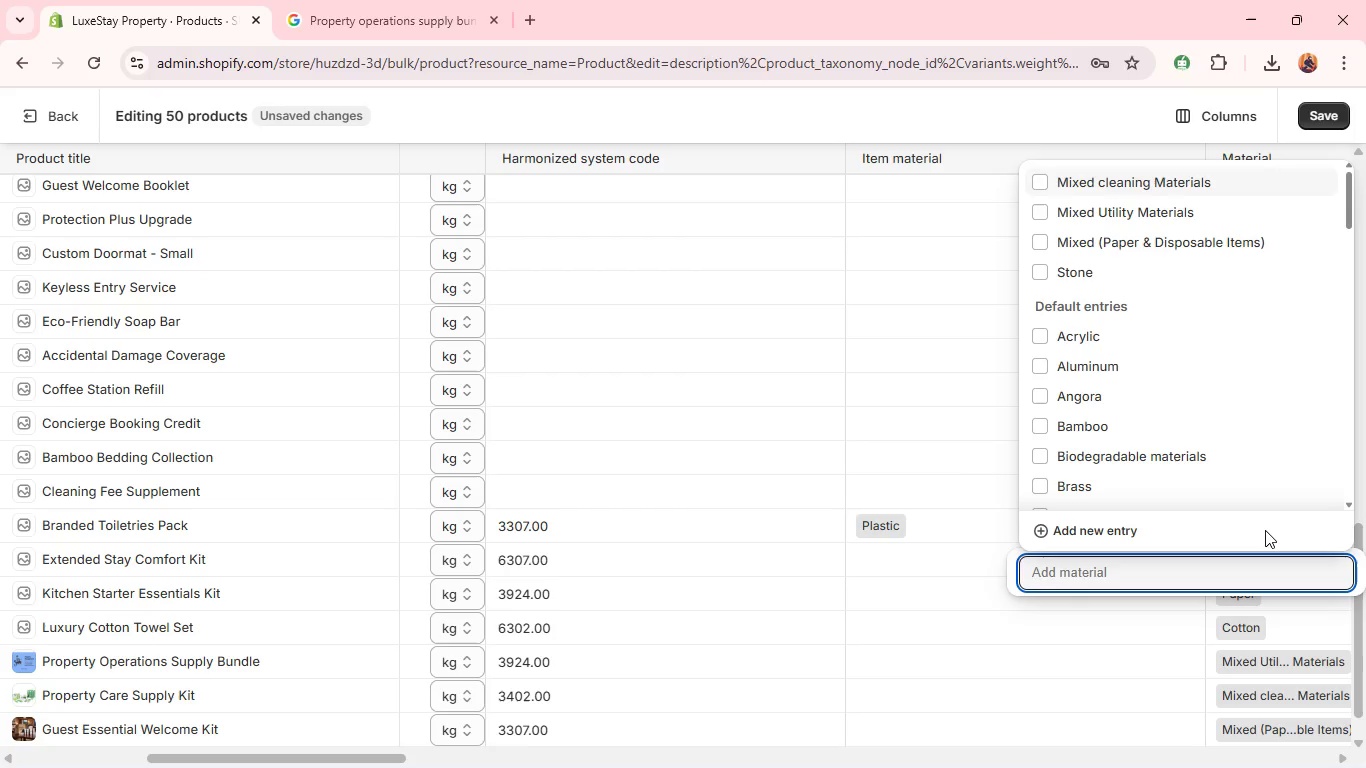 
key(L)
 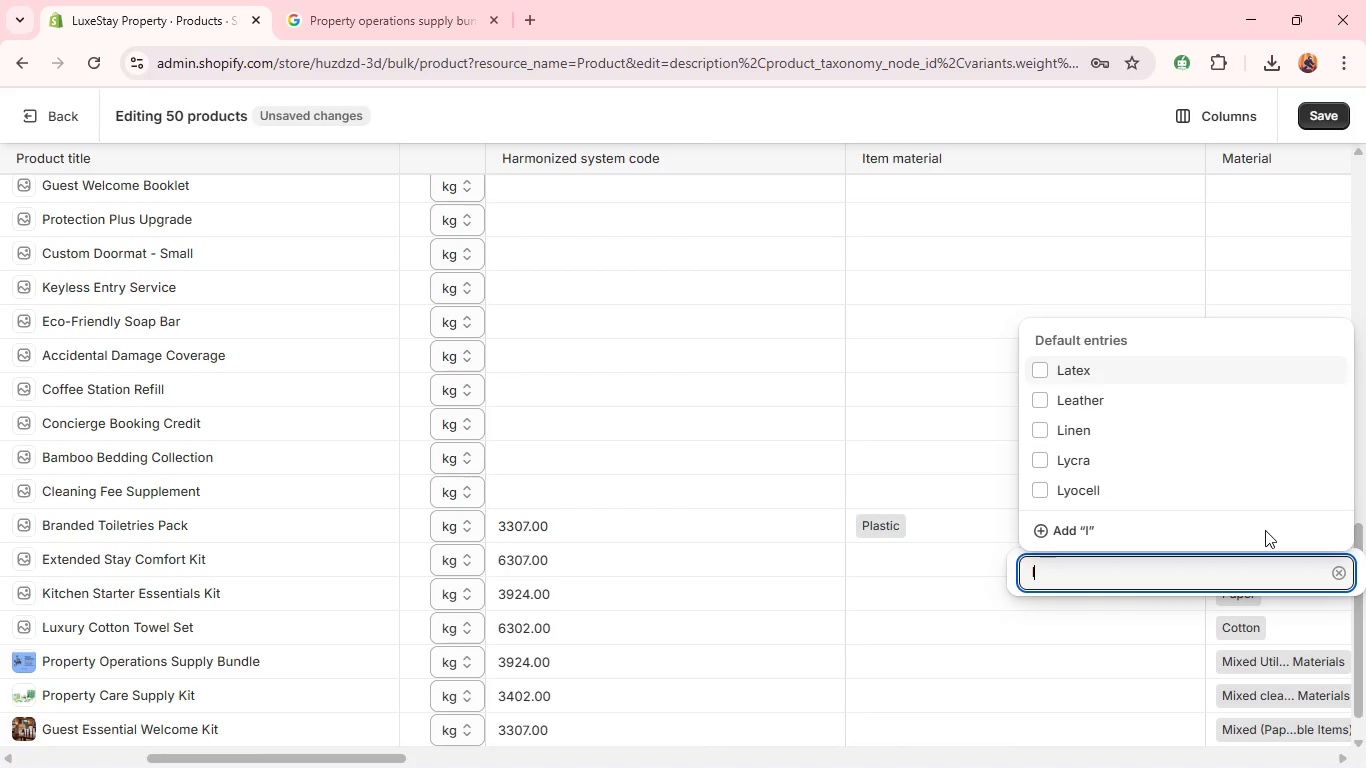 
key(Backspace)
type(Pla)
 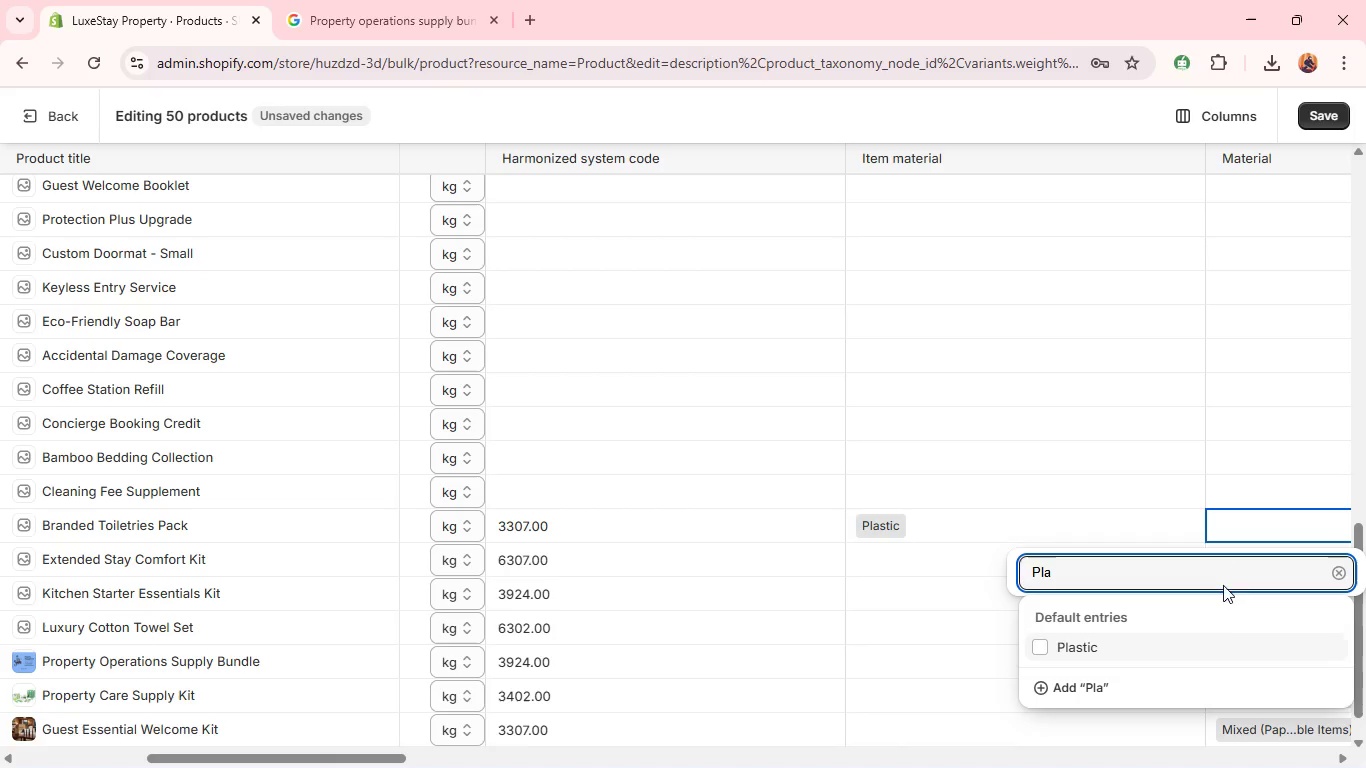 
left_click([1216, 647])
 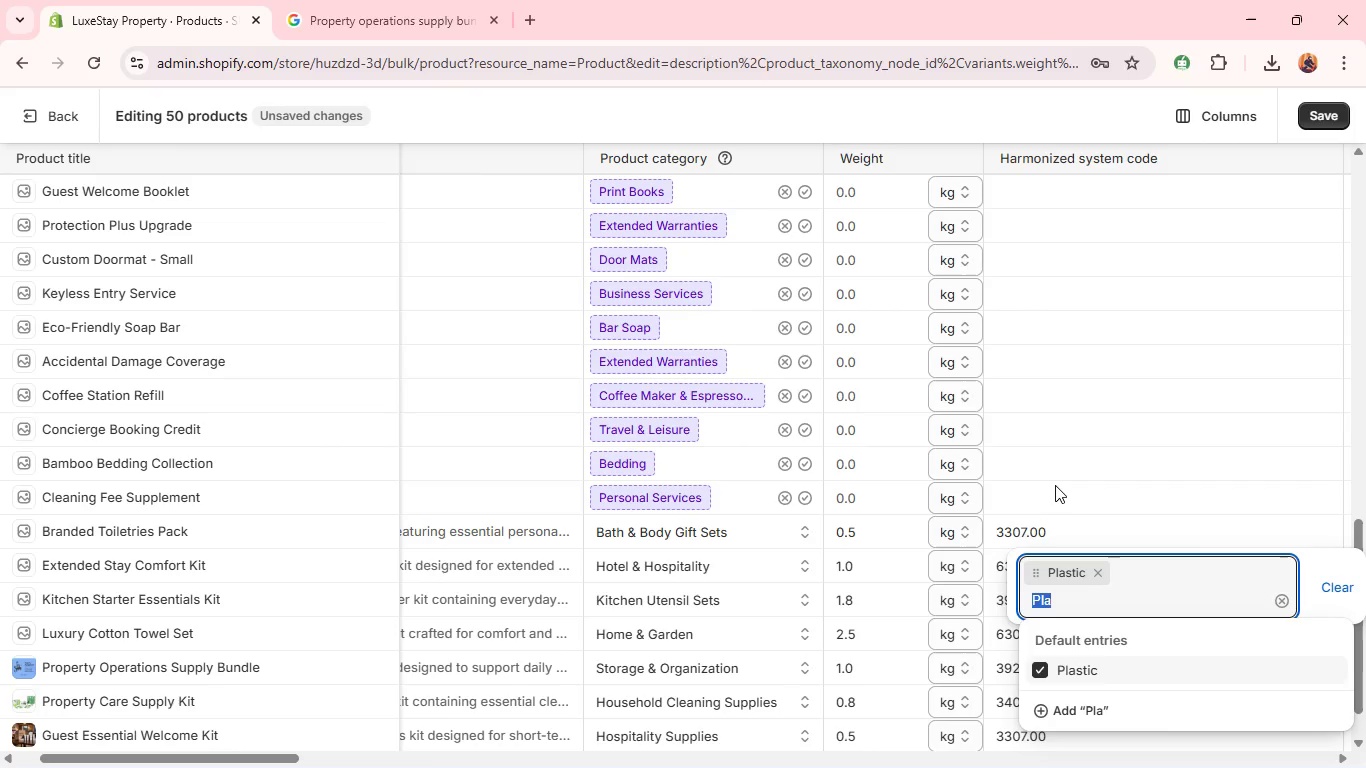 
wait(14.61)
 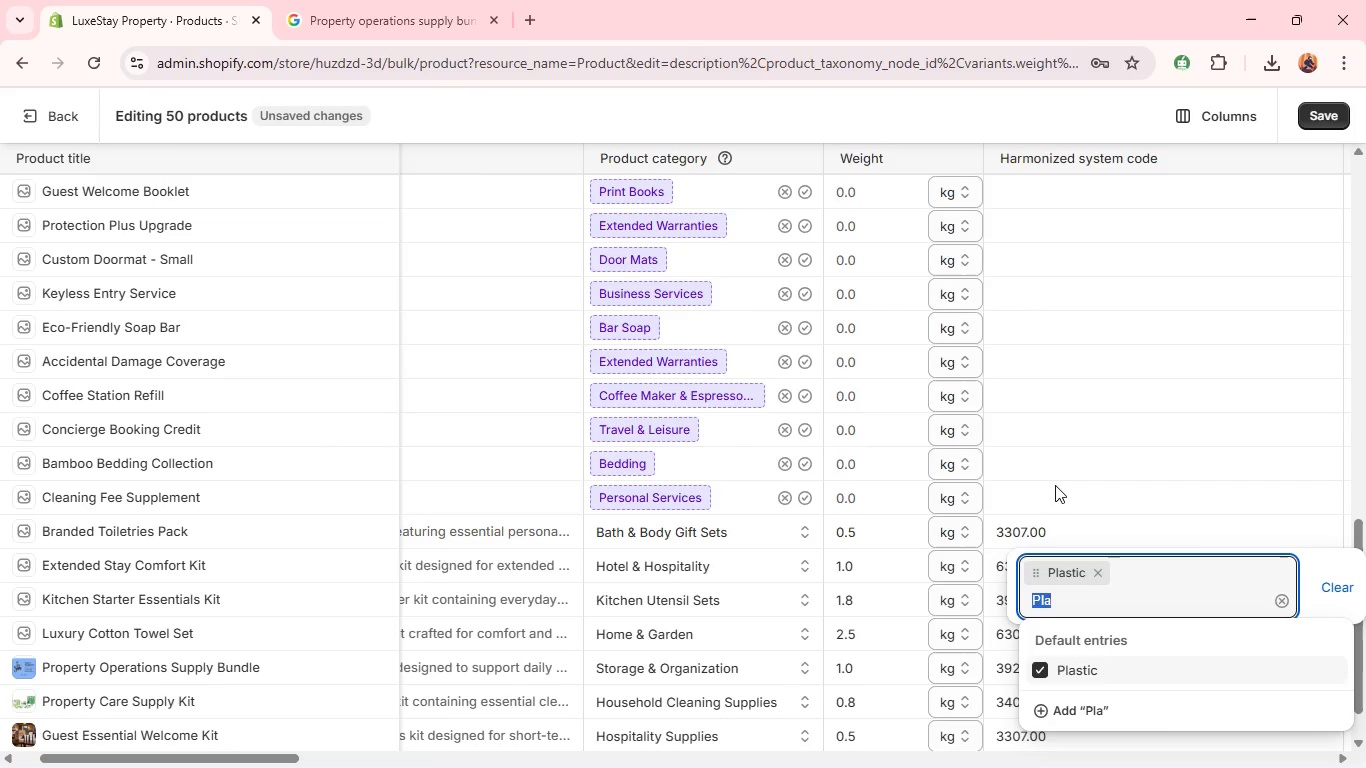 
left_click([1258, 514])
 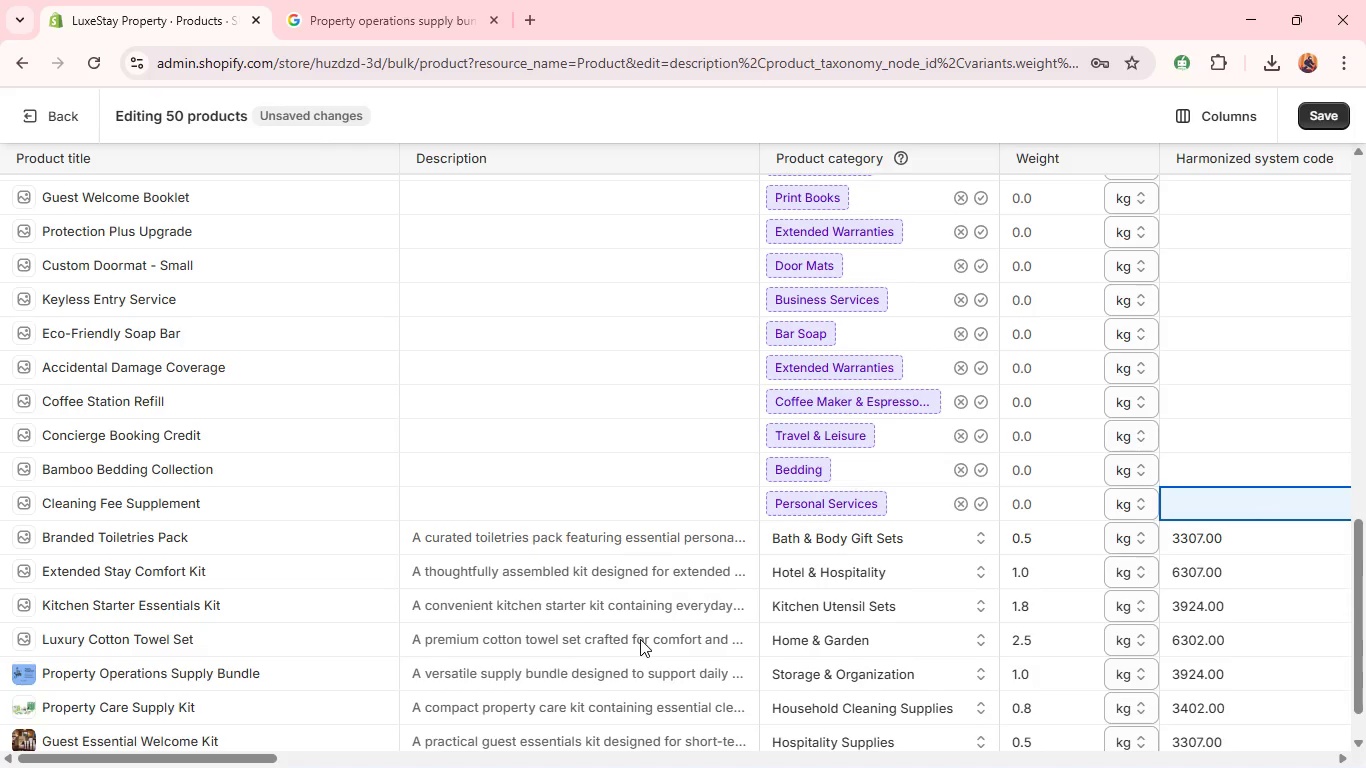 
wait(6.27)
 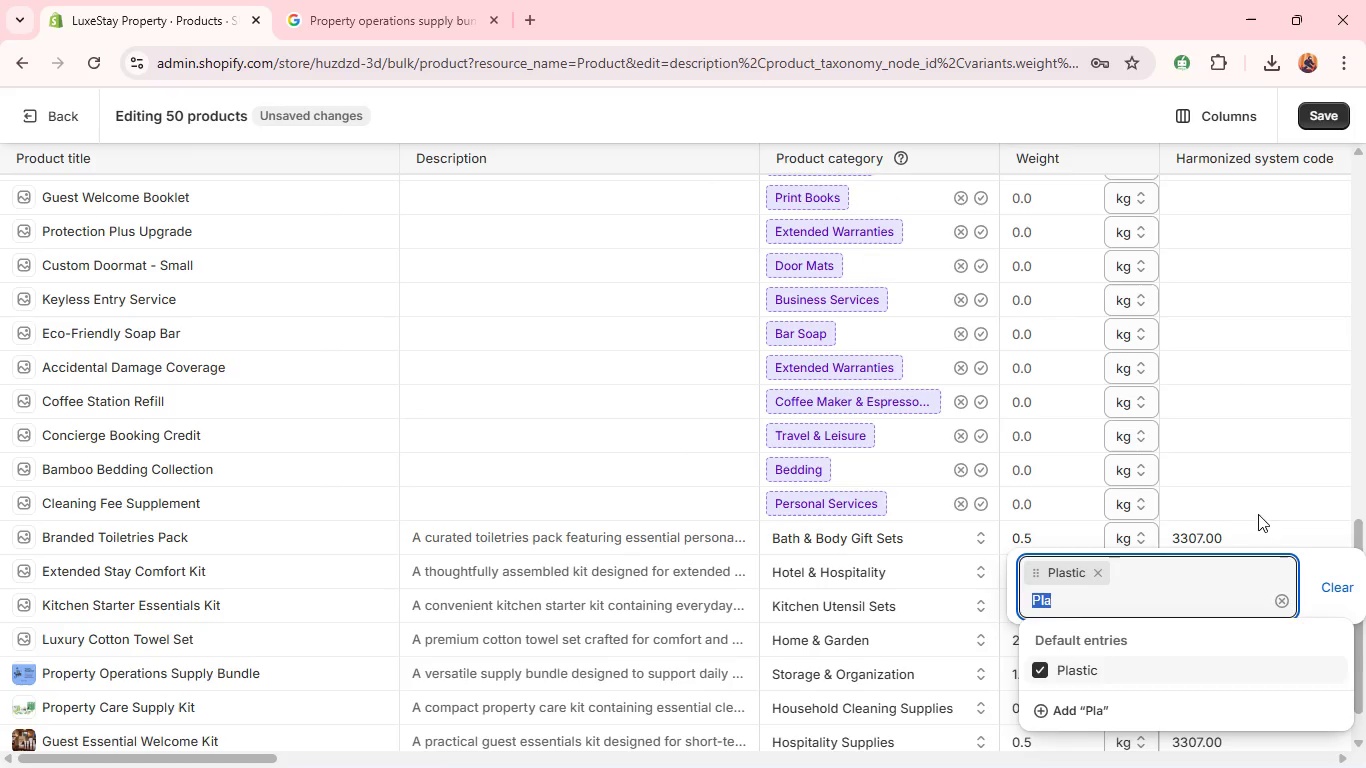 
left_click([478, 500])
 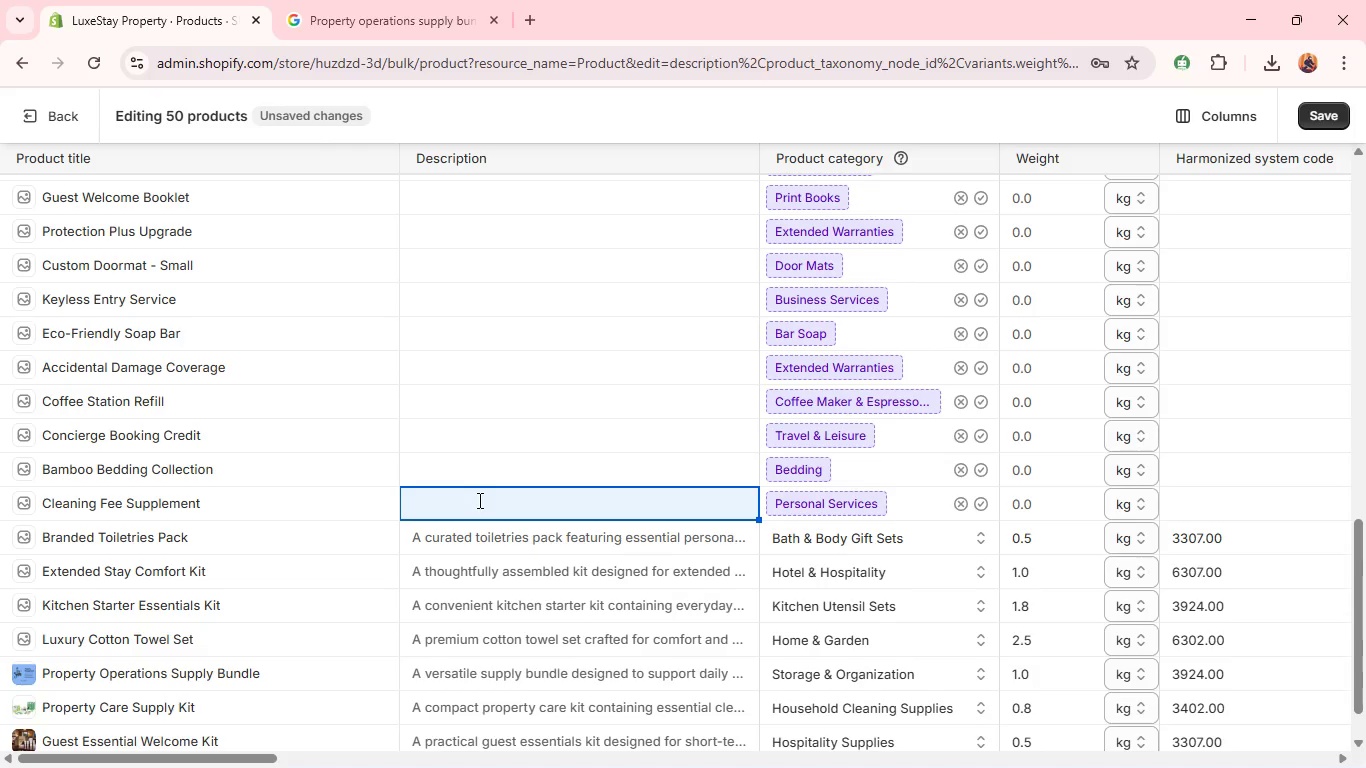 
left_click([478, 500])
 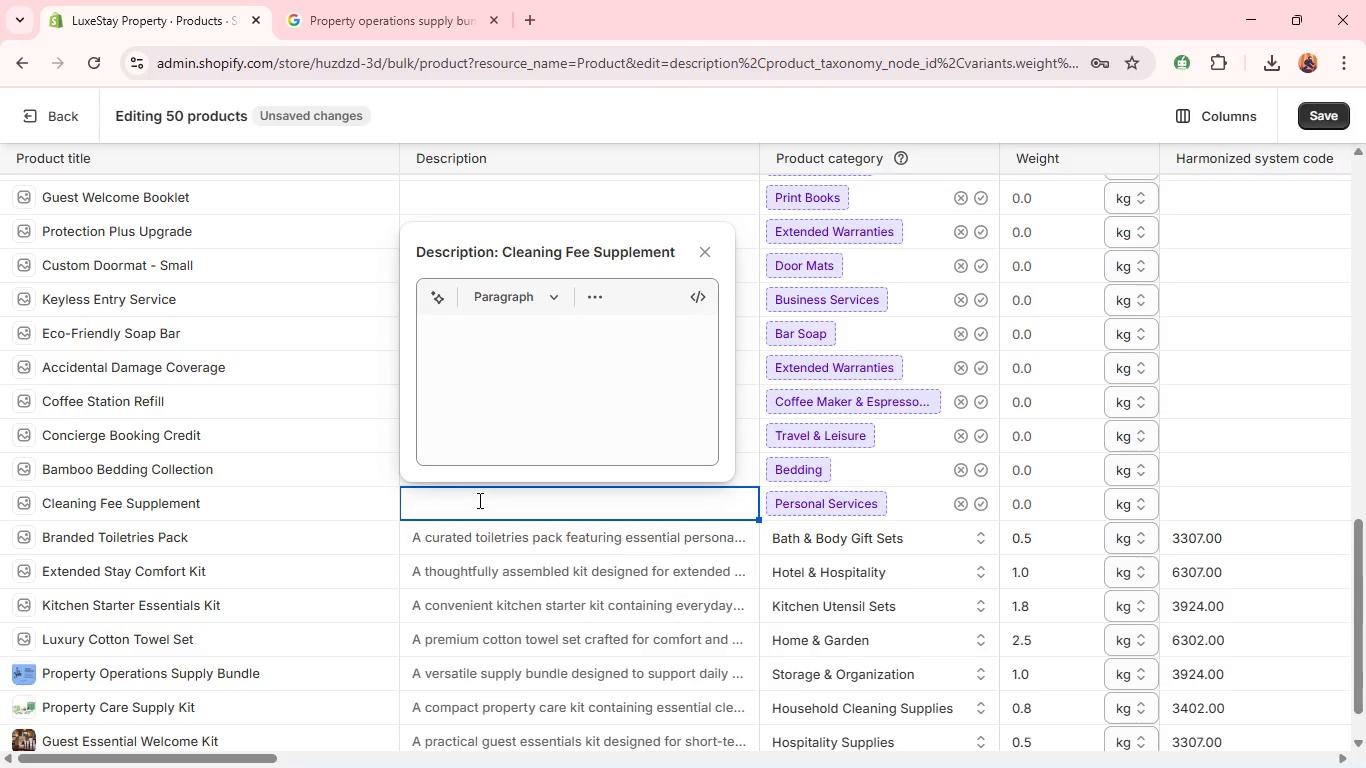 
wait(6.36)
 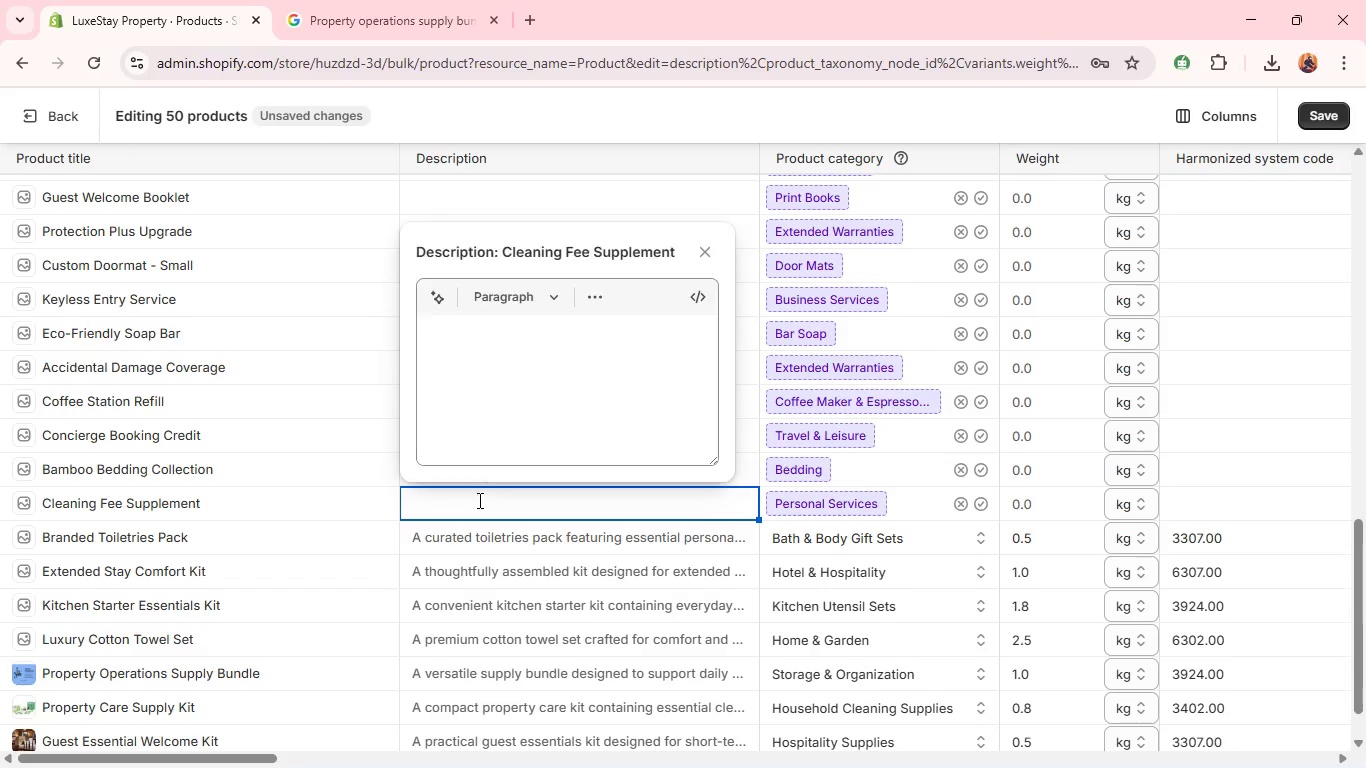 
left_click([245, 502])
 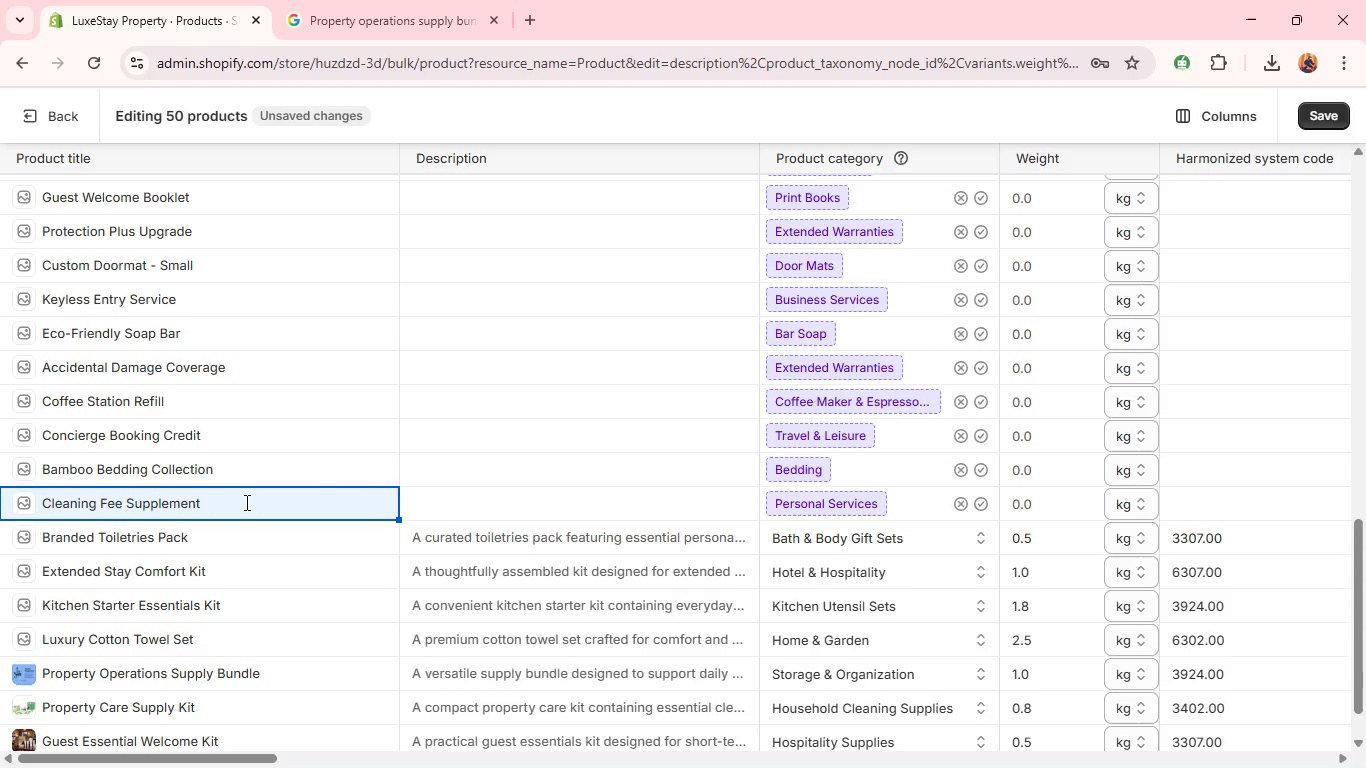 
wait(12.55)
 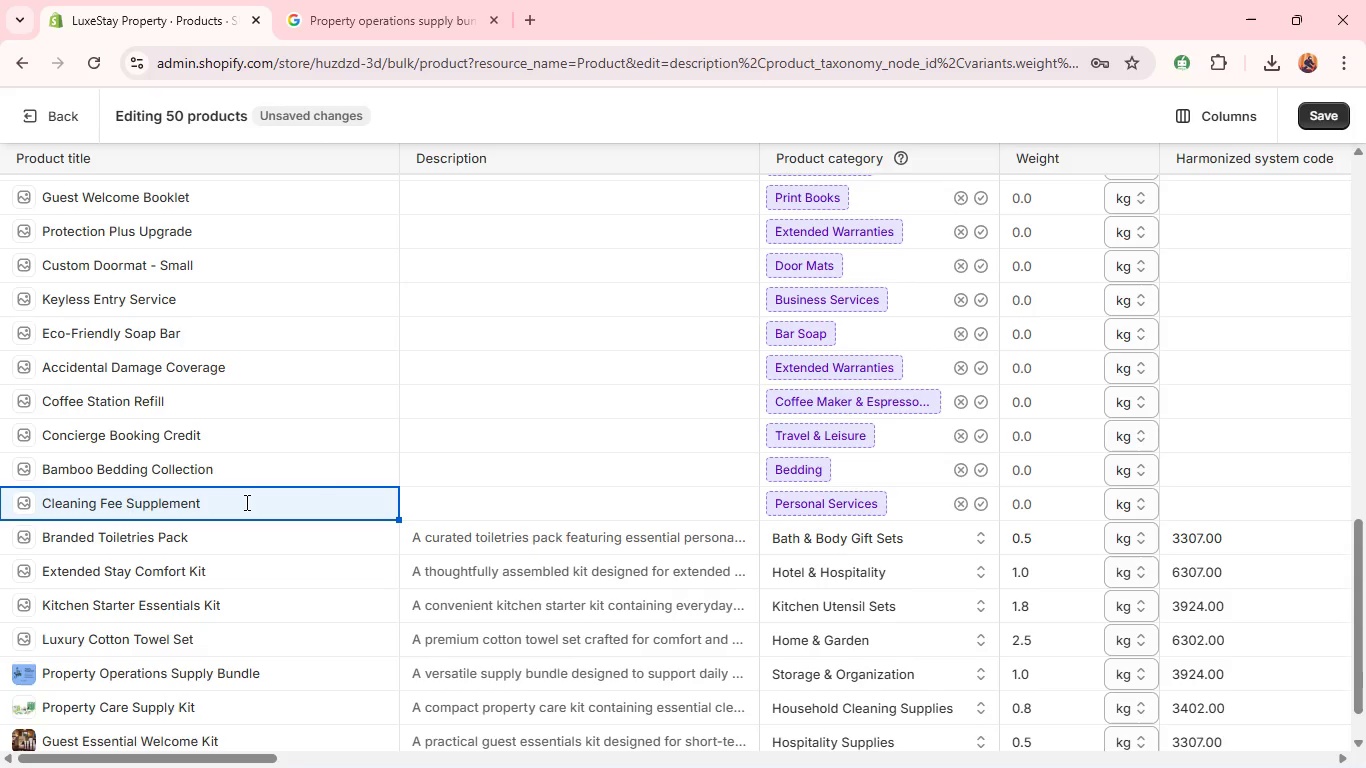 
double_click([175, 507])
 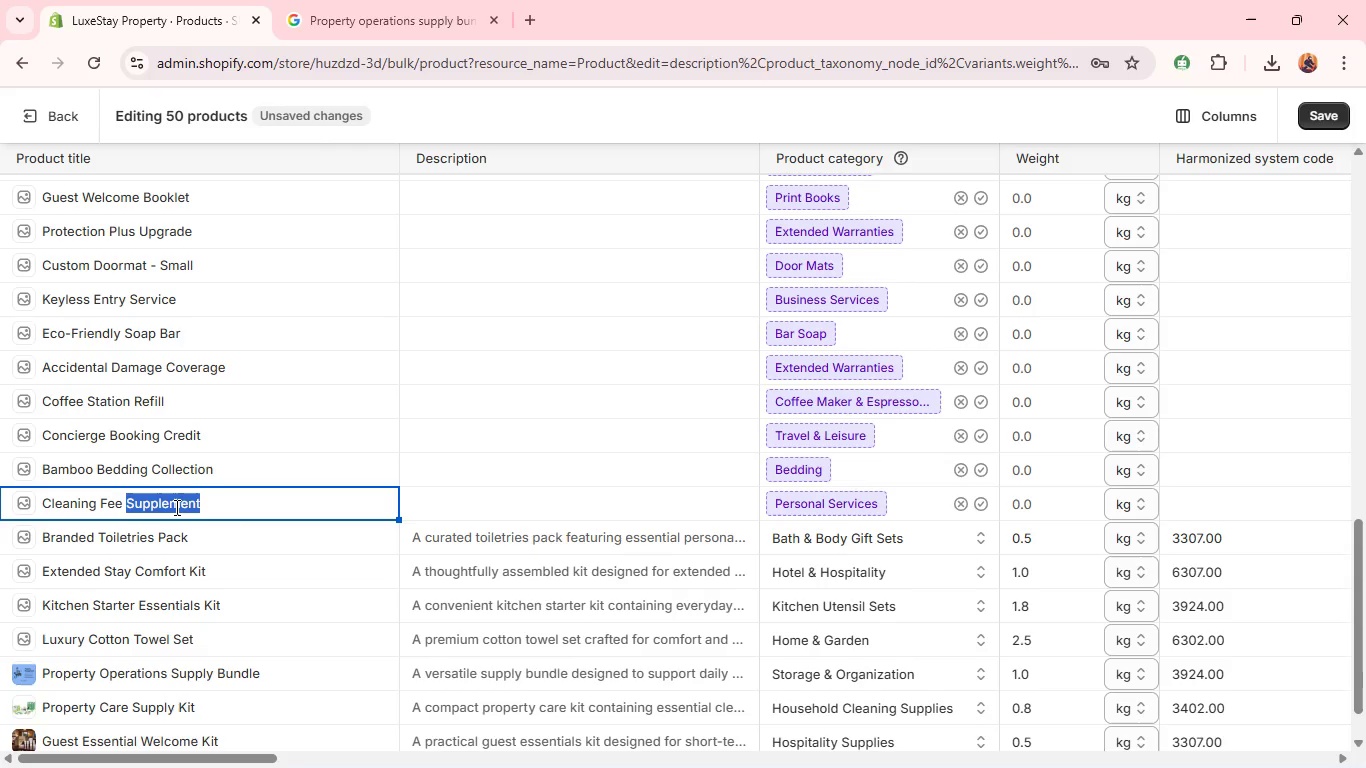 
key(Backspace)
key(Backspace)
key(Backspace)
key(Backspace)
key(Backspace)
type(essentials supply Pack )
 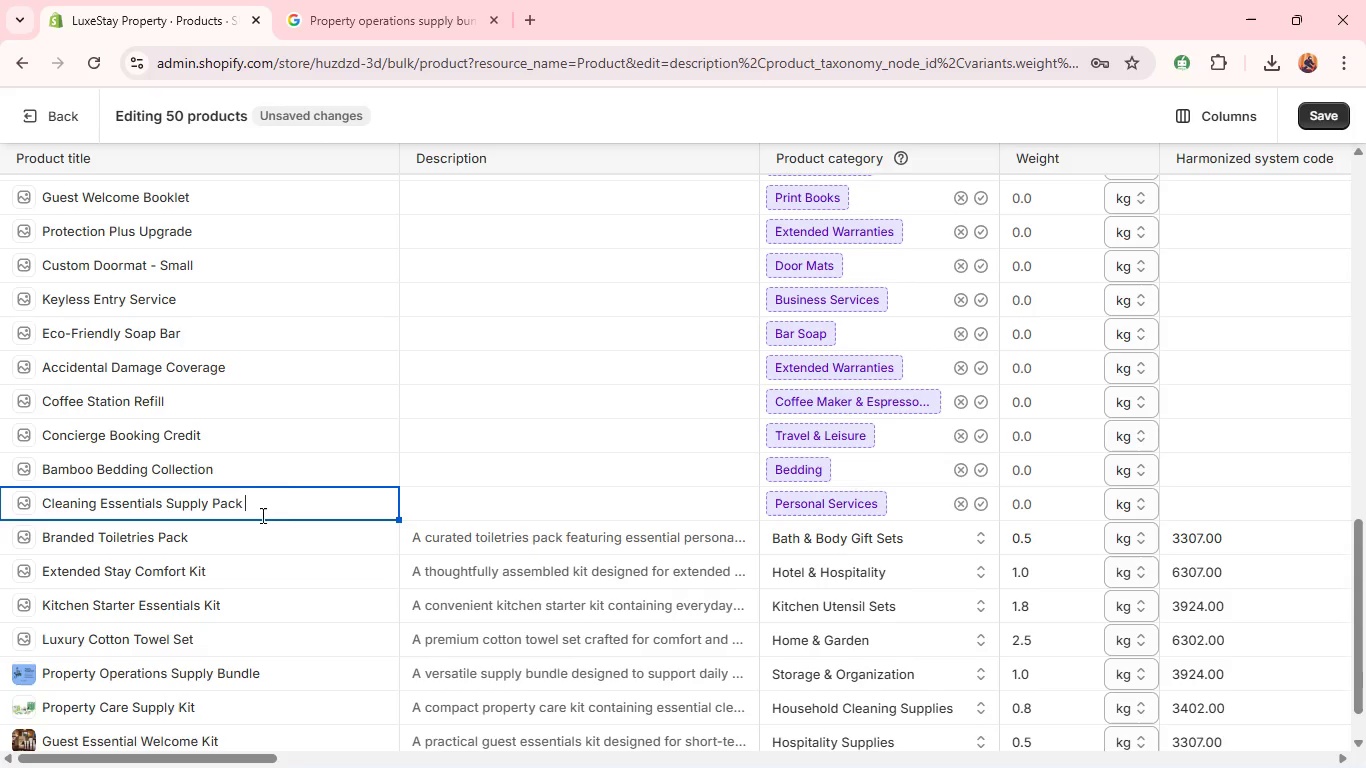 
left_click([458, 509])
 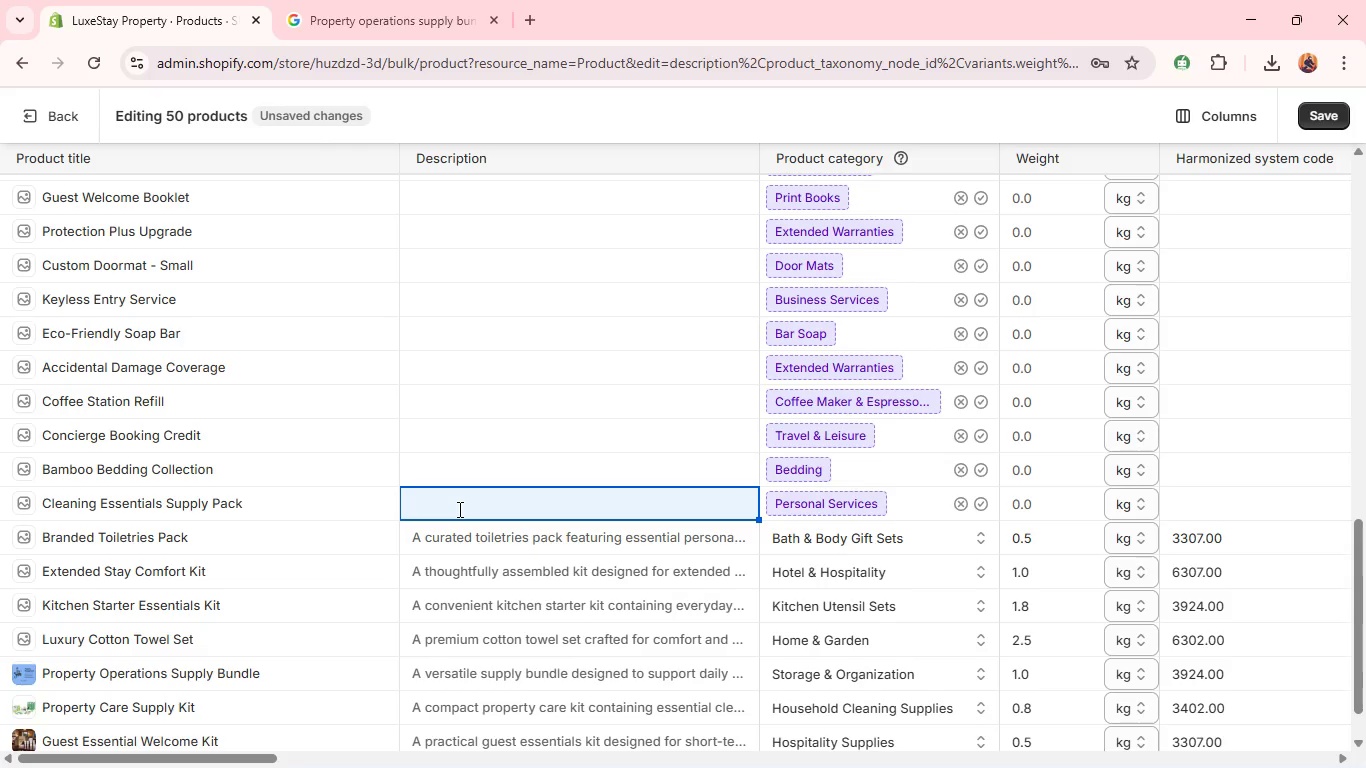 
hold_key(key=ShiftLeft, duration=1.14)
 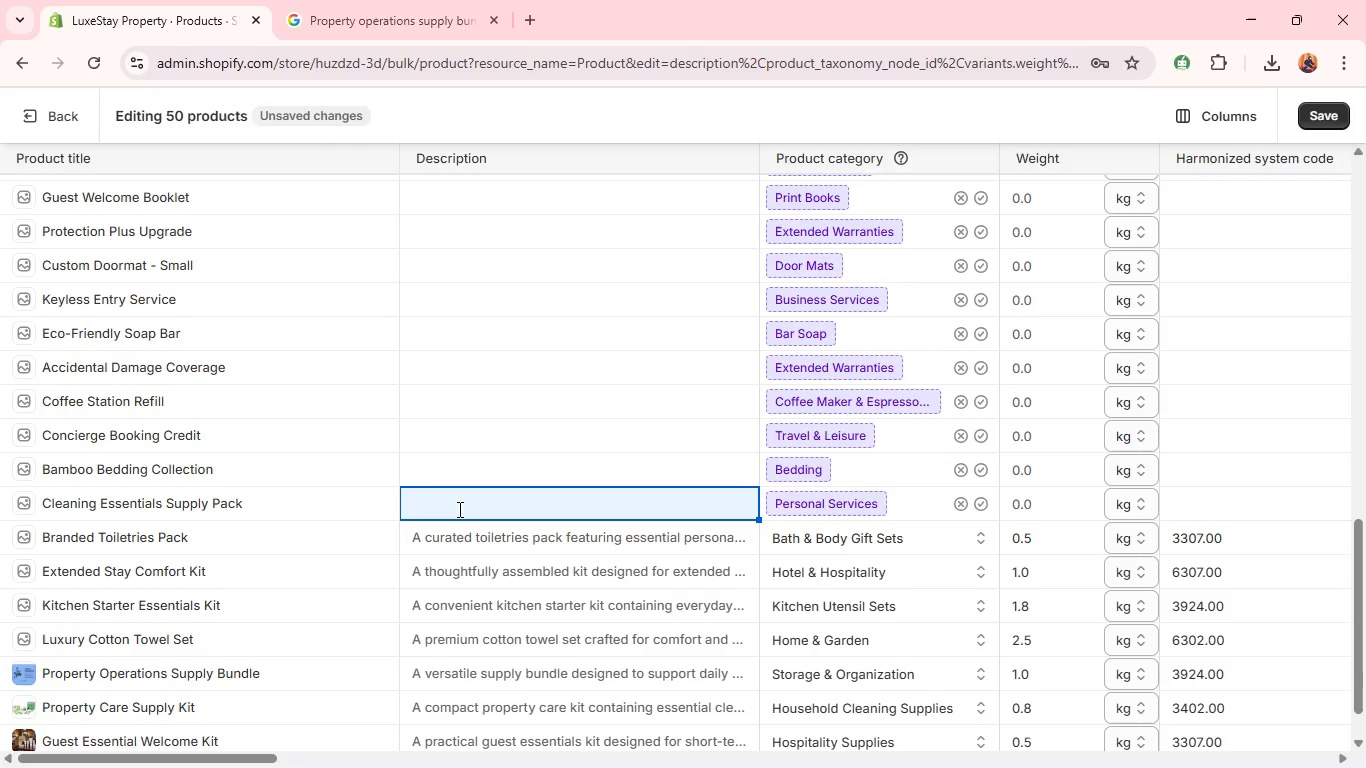 
key(A)
 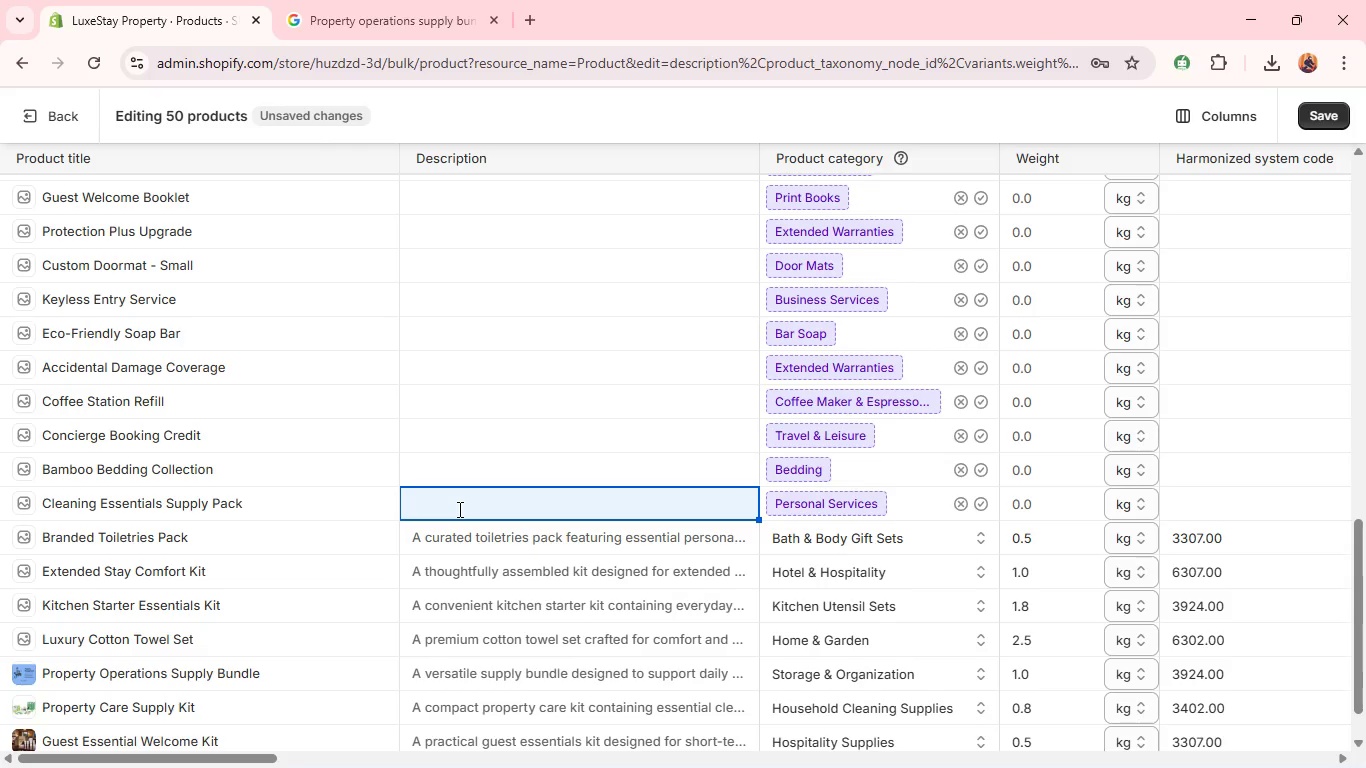 
left_click([458, 509])
 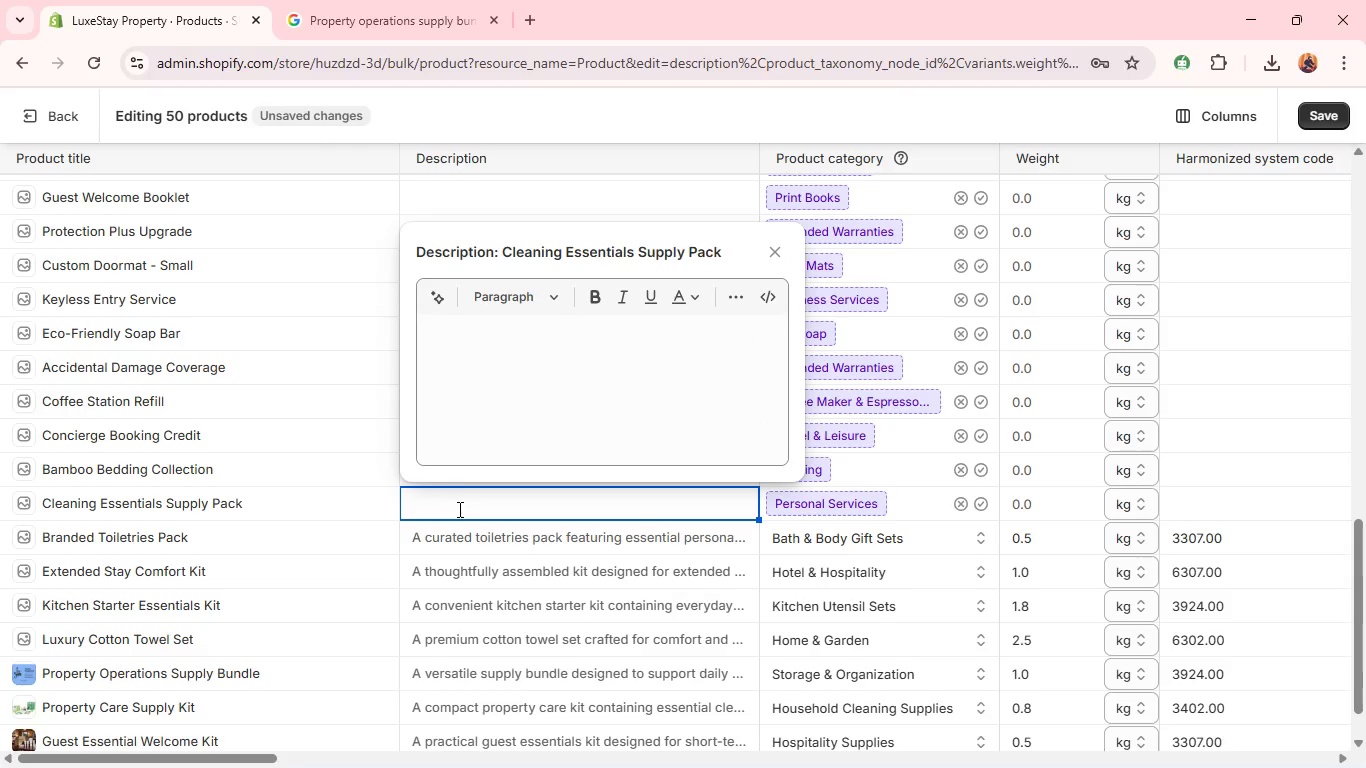 
left_click([471, 333])
 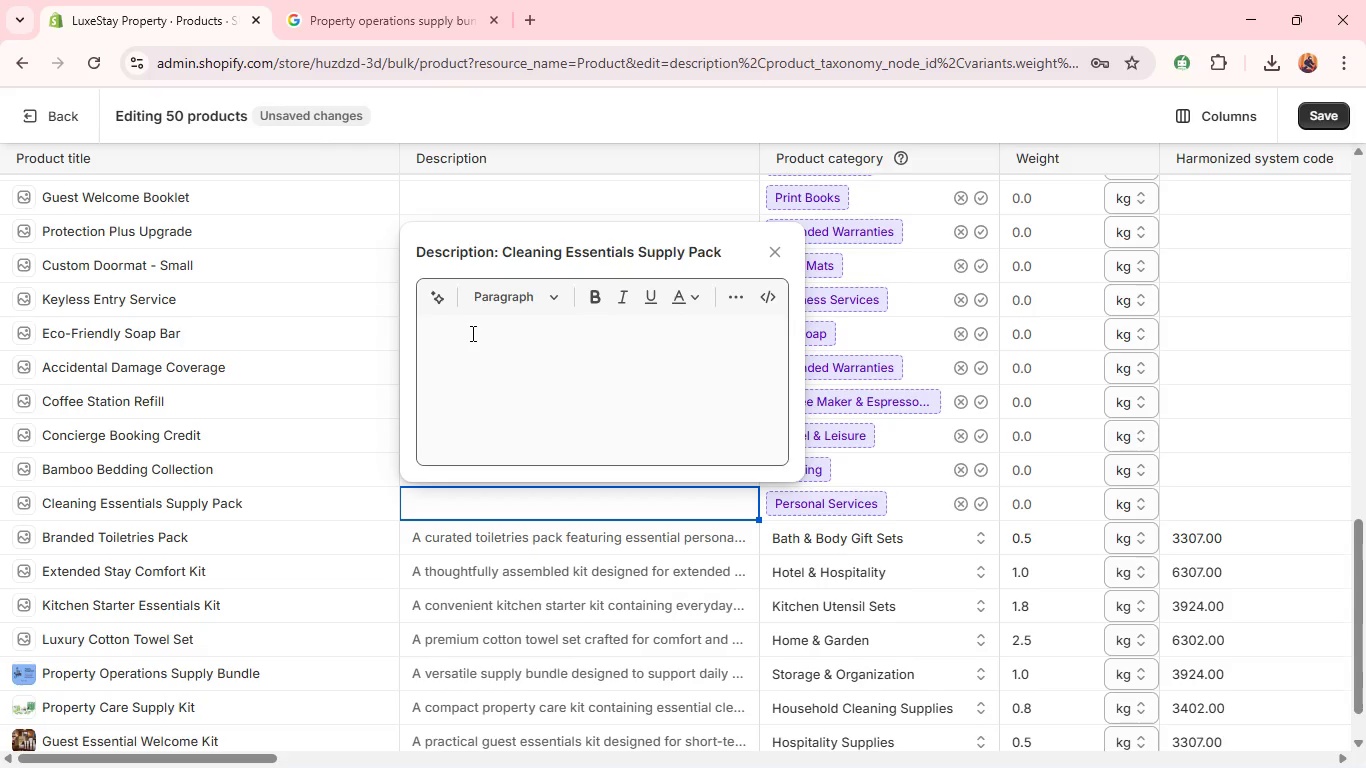 
left_click([471, 333])
 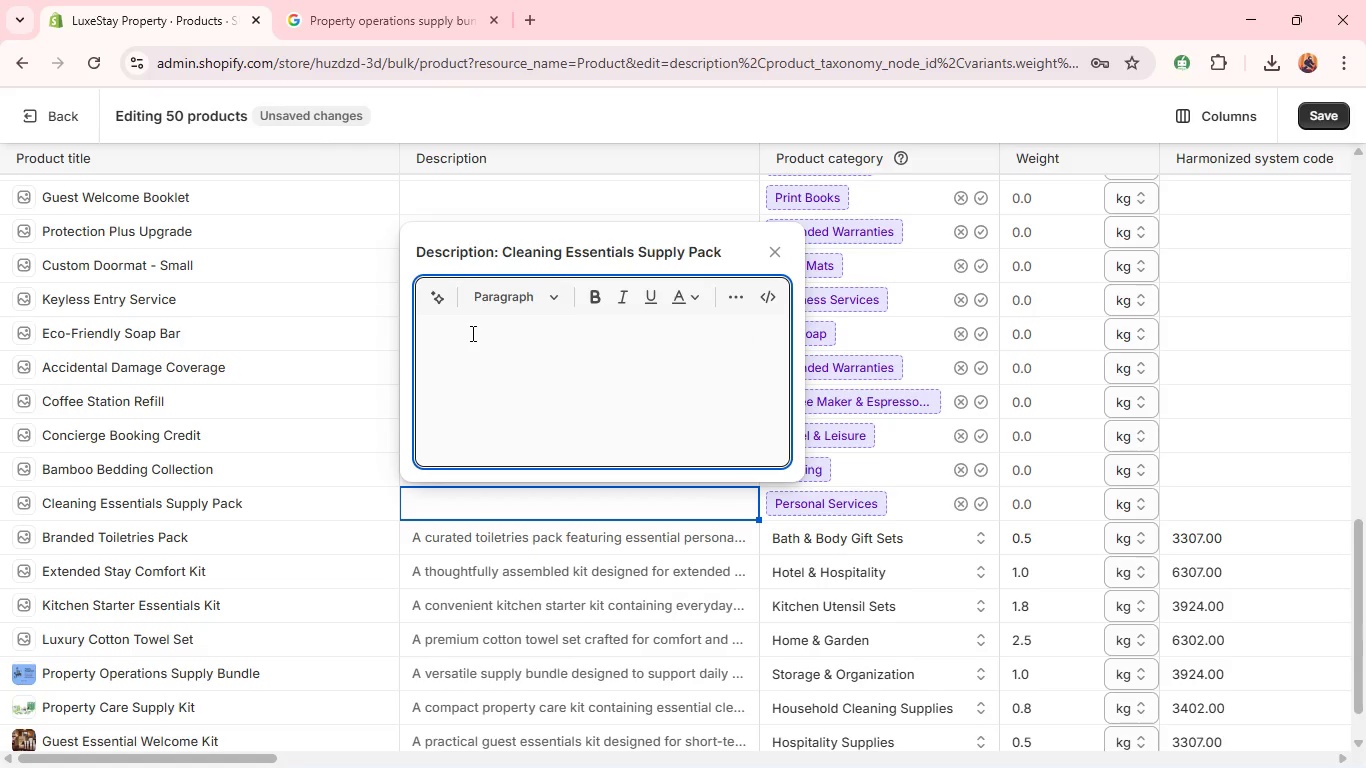 
type(A compact cleanng supply pack for everyday mantenance needs. )
 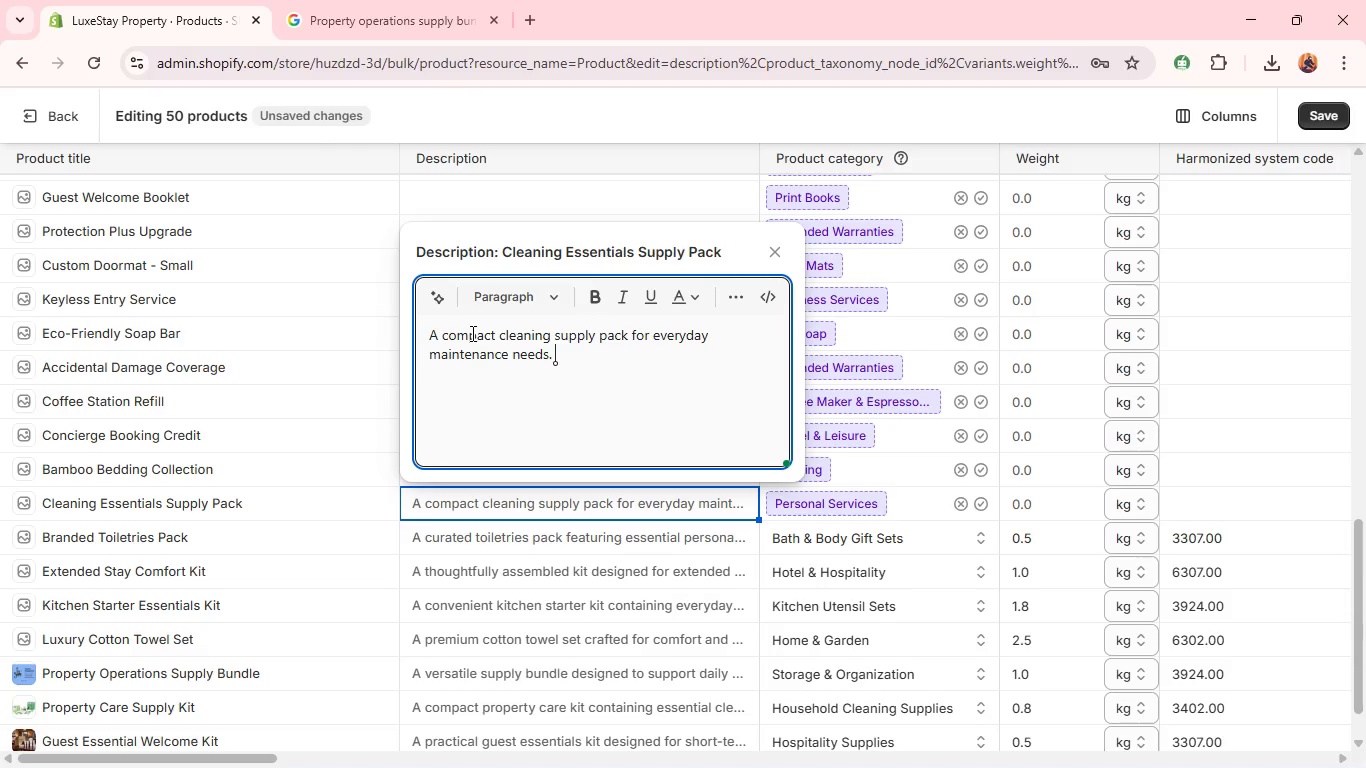 
 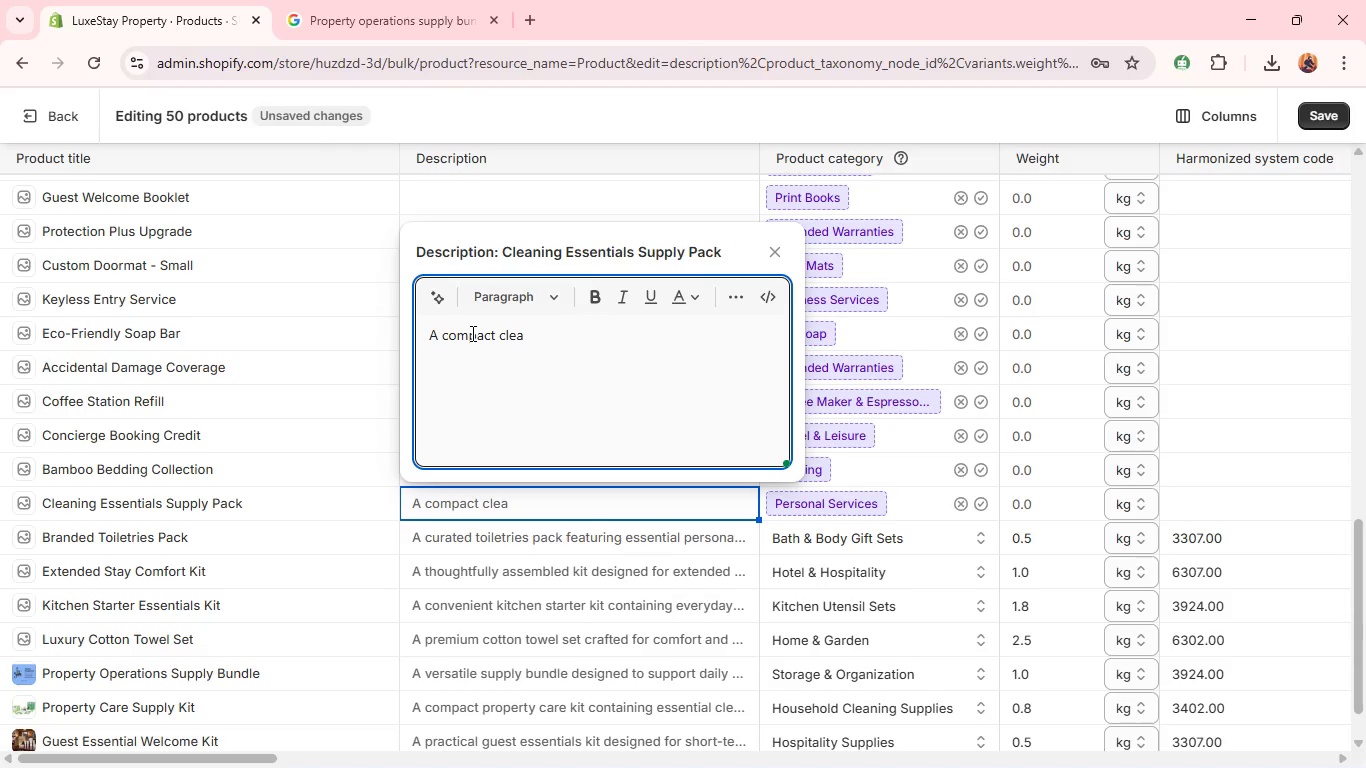 
hold_key(key=I, duration=9.34)
 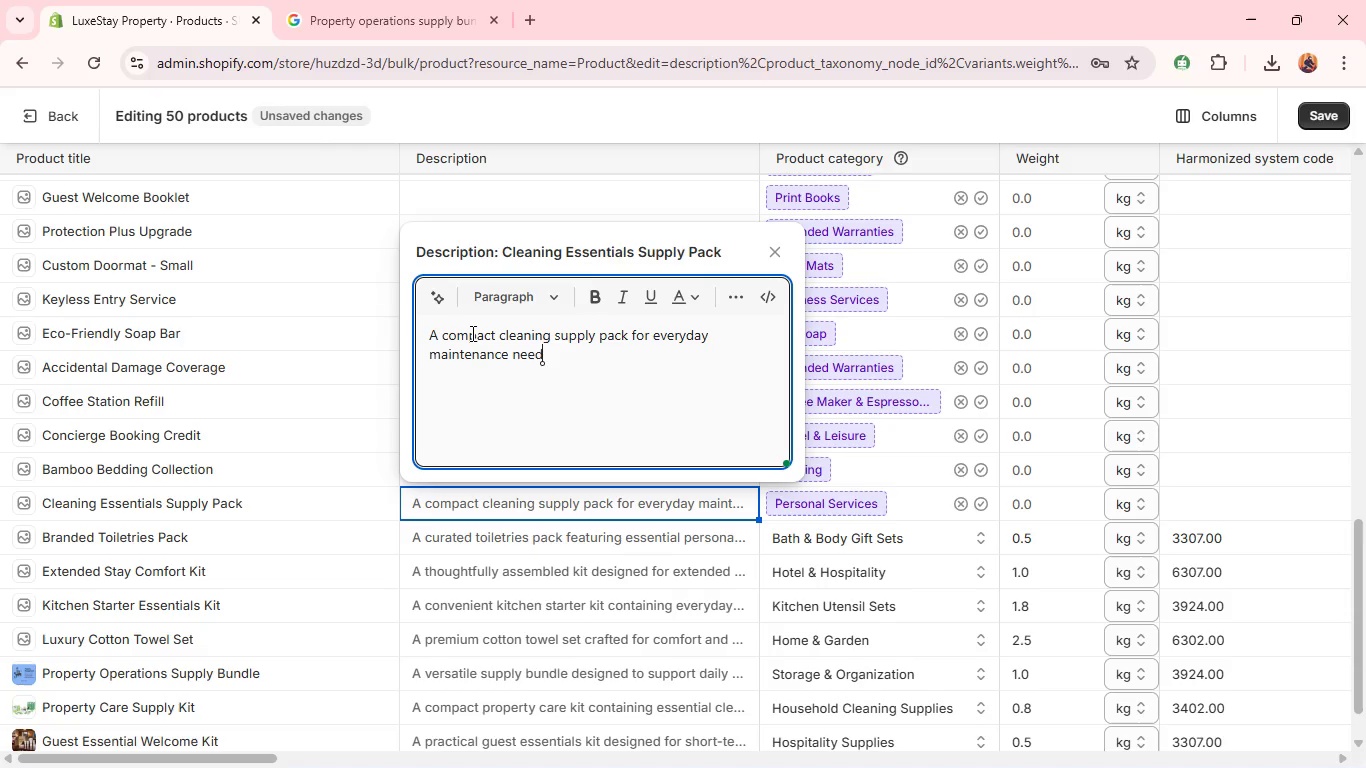 
key(Shift+Enter)
 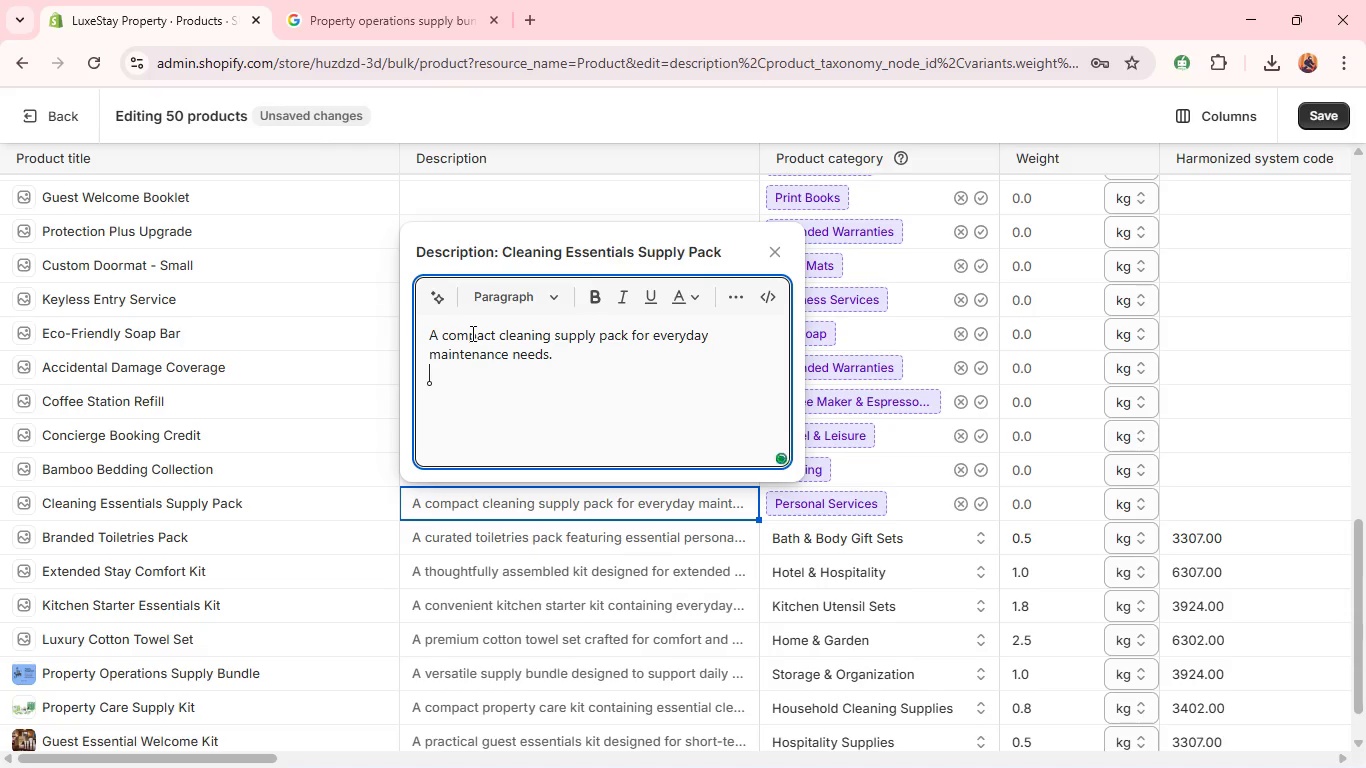 
type(INCludes essentials)
key(Backspace)
type( tems useed for quick and efficient cleaning. )
 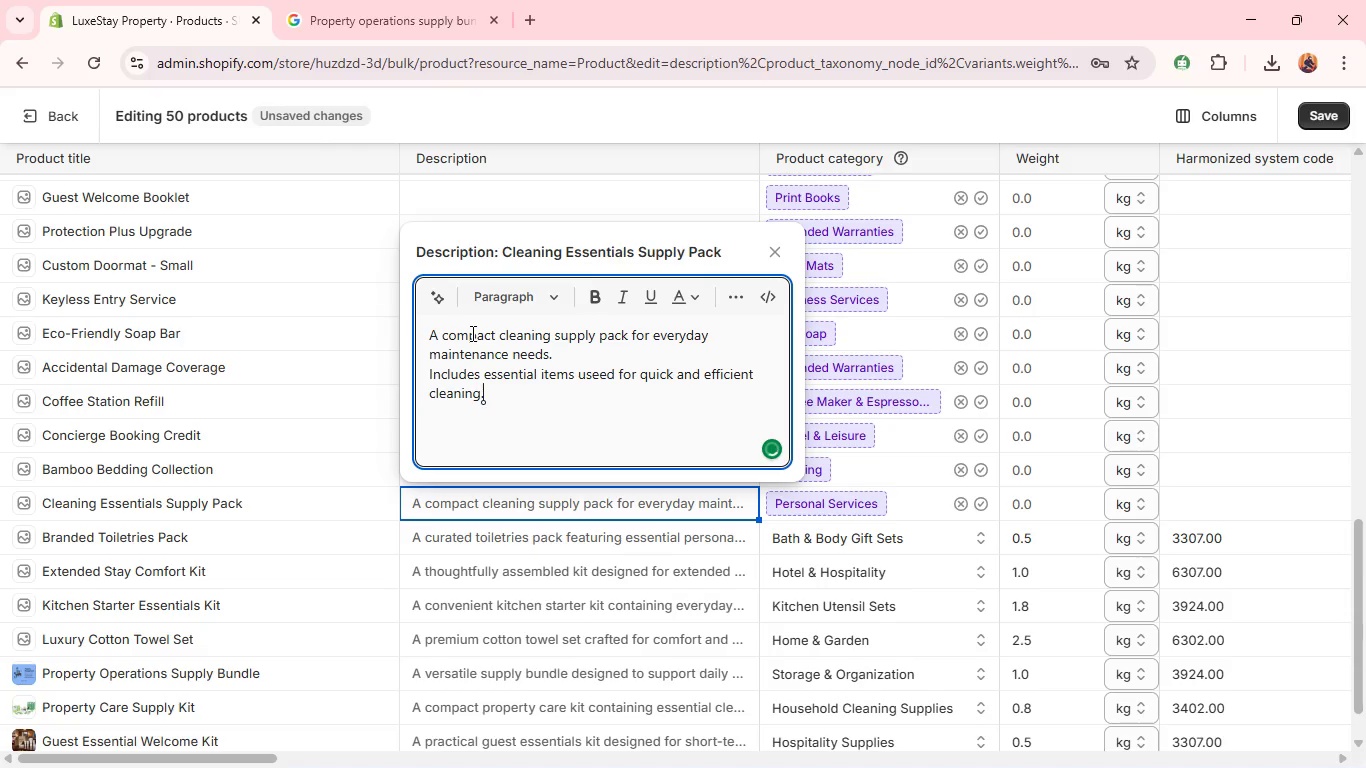 
key(Shift+Enter)
 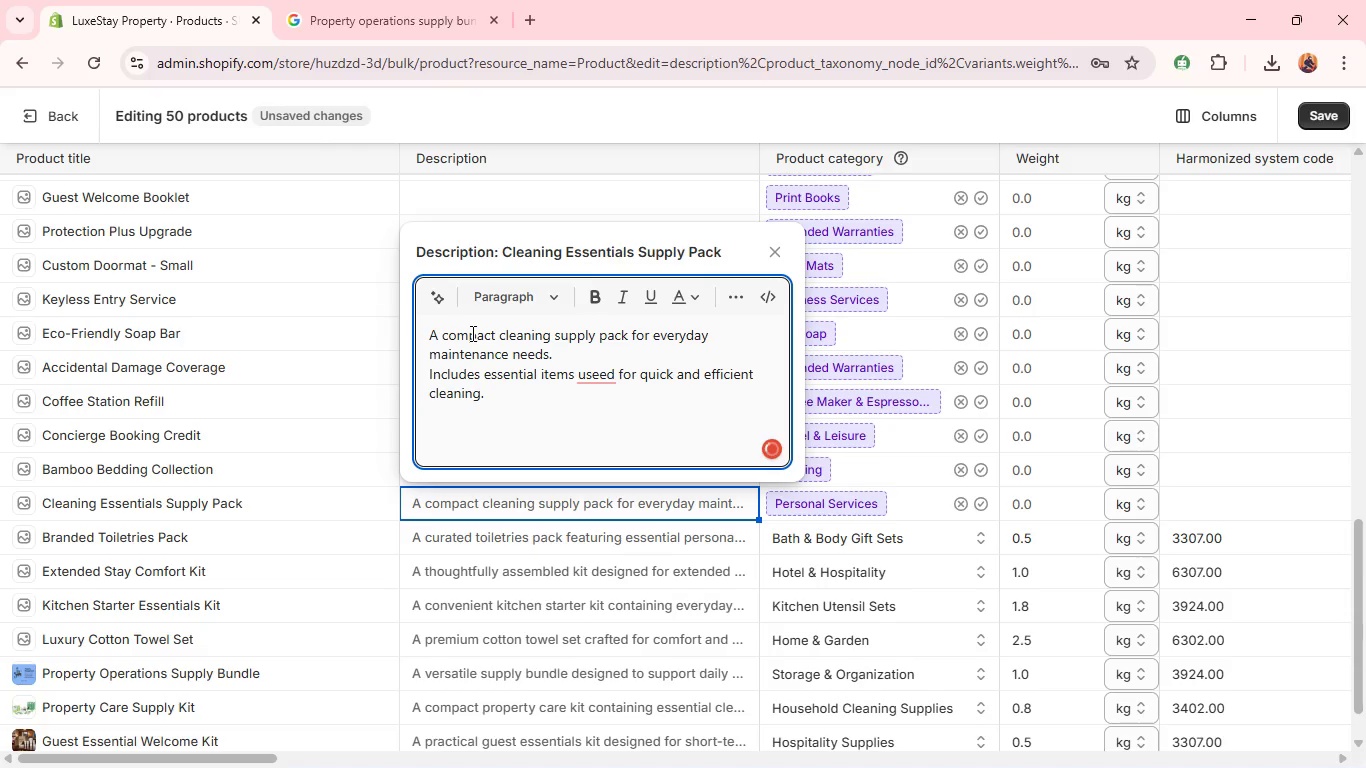 
type(IDEAL for turnover preparation between guestt s)
key(Backspace)
key(Backspace)
key(Backspace)
type( stays. )
 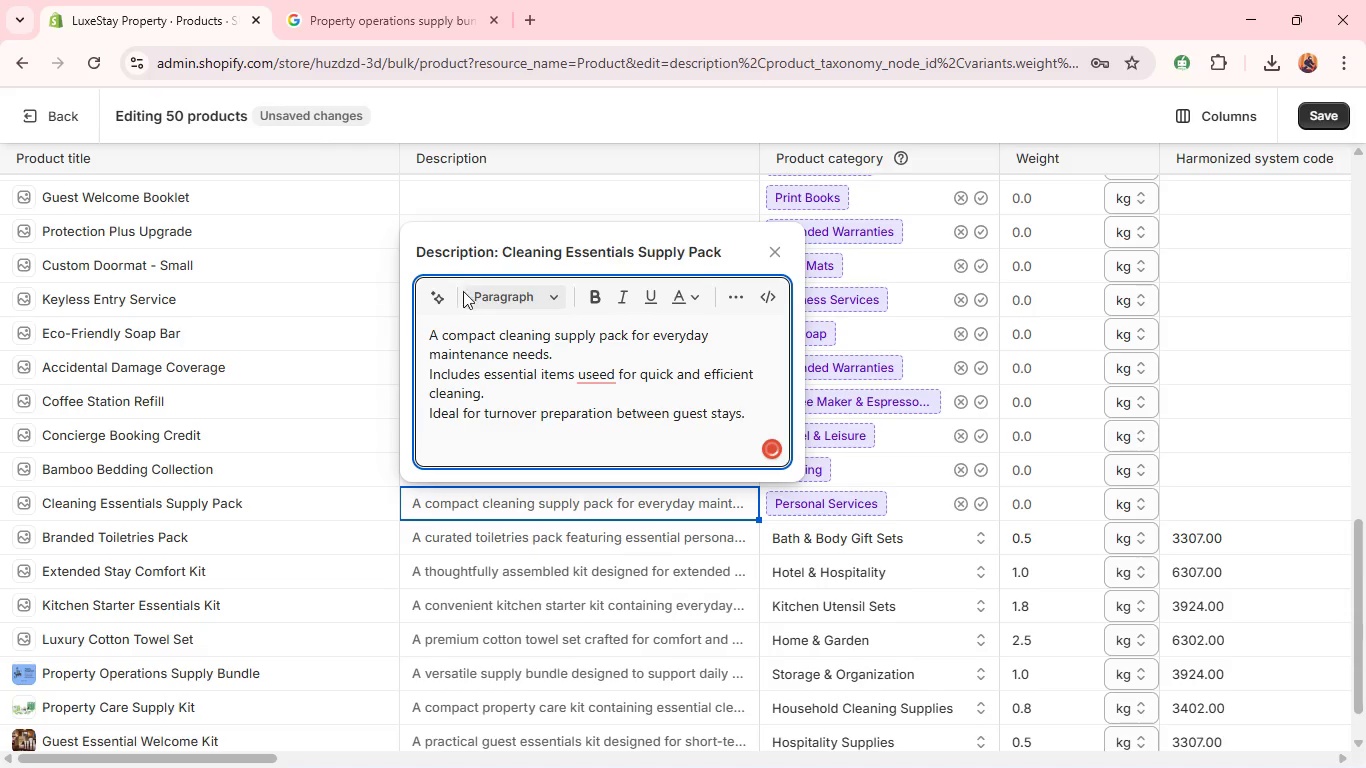 
mouse_move([599, 370])
 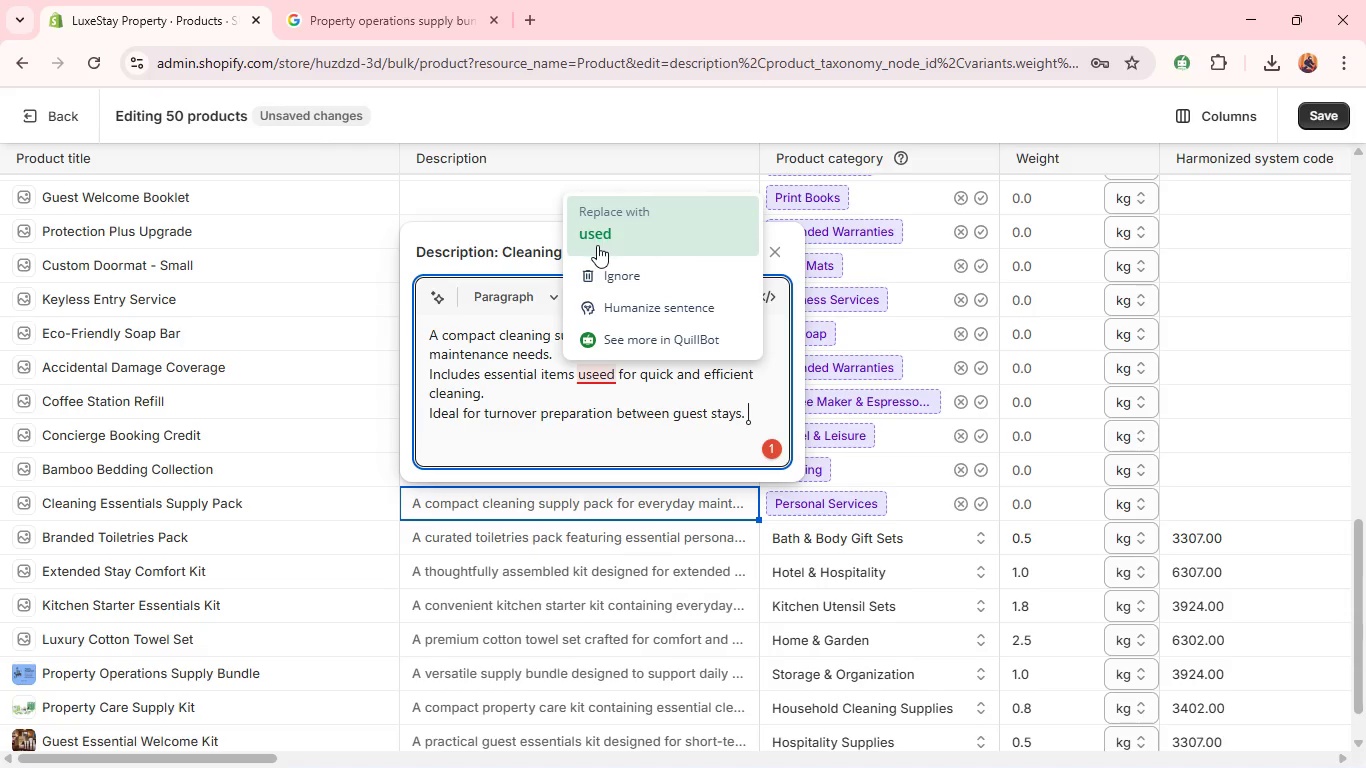 
left_click([597, 245])
 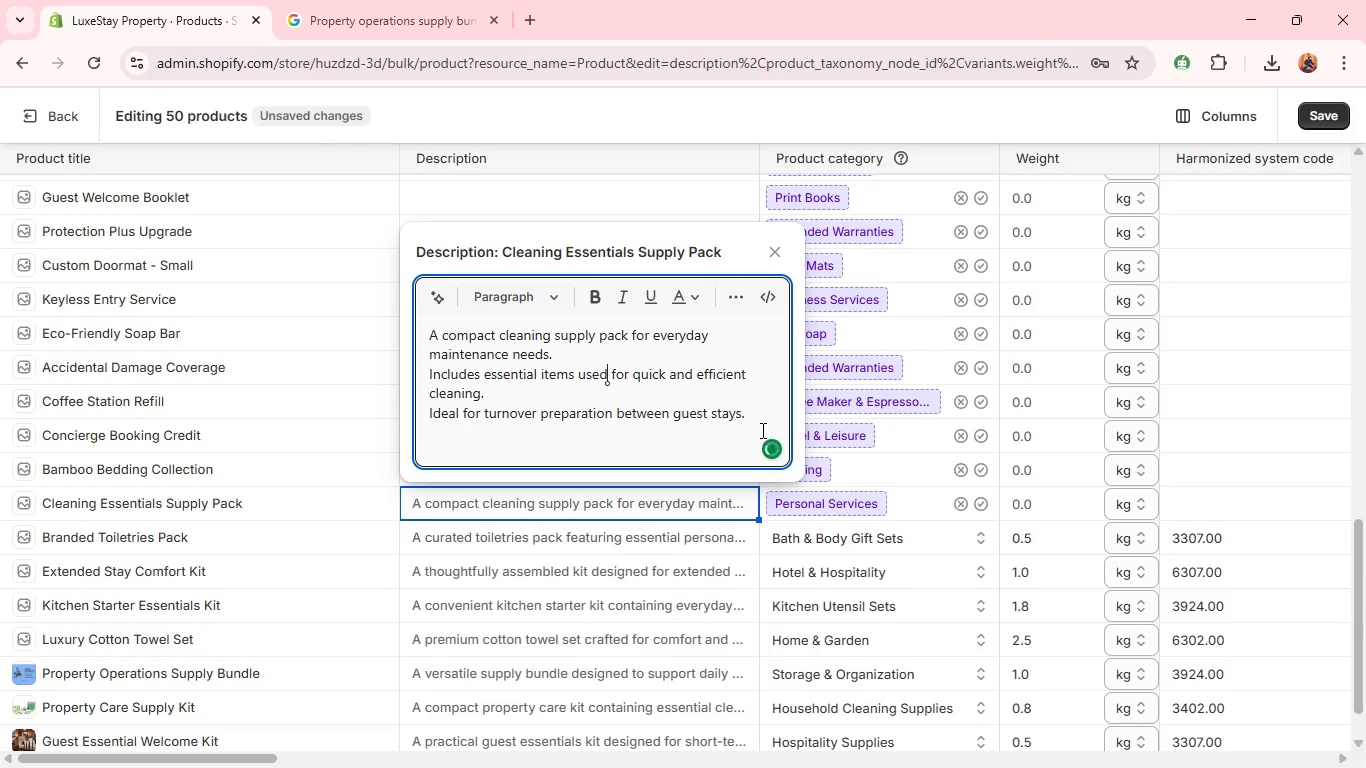 
left_click([753, 418])
 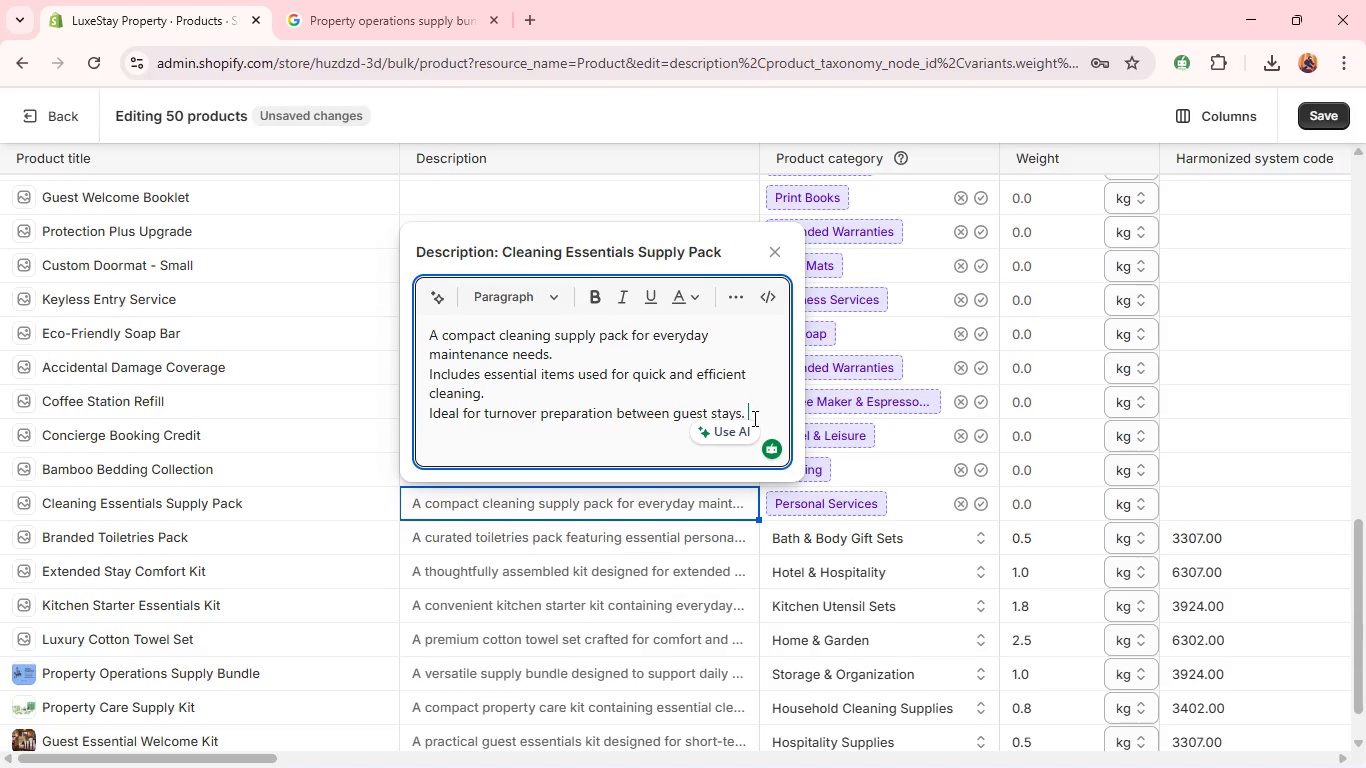 
wait(6.94)
 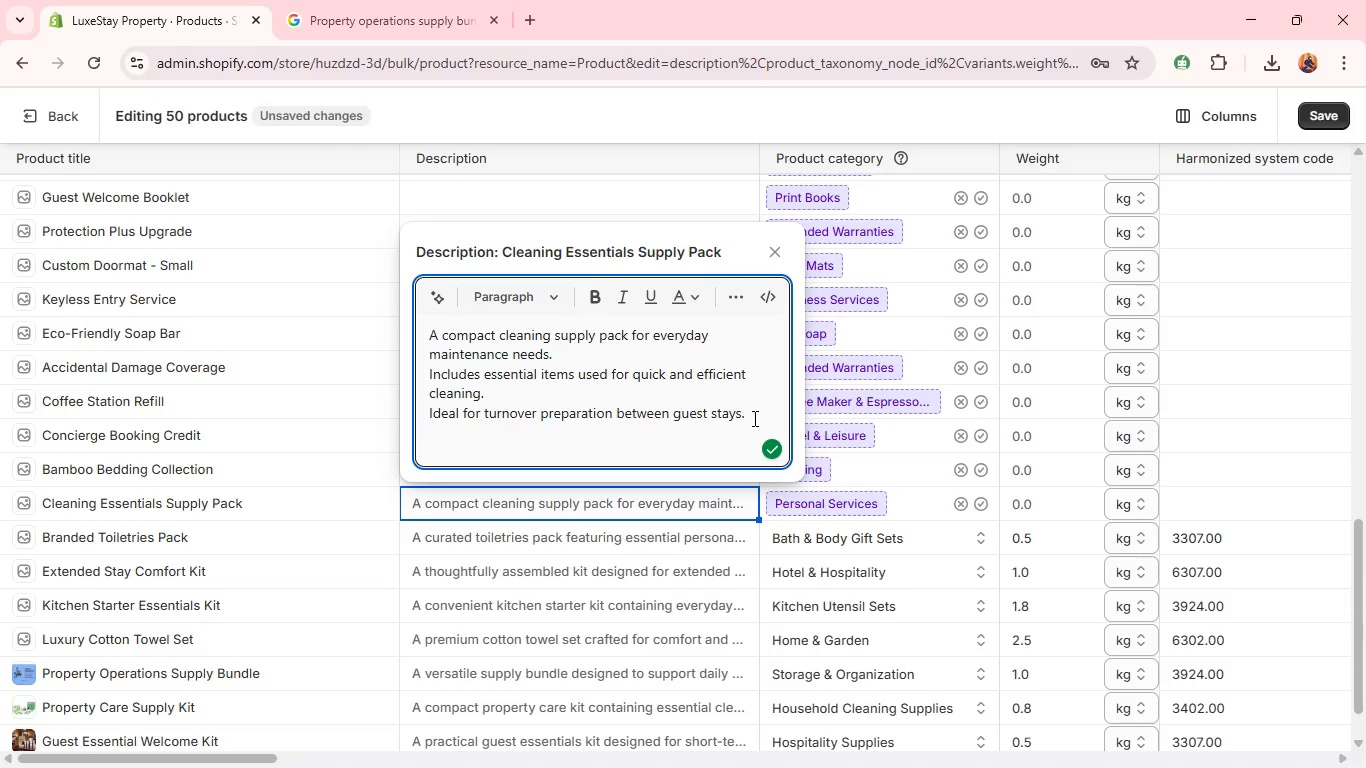 
hold_key(key=ShiftRight, duration=0.59)
 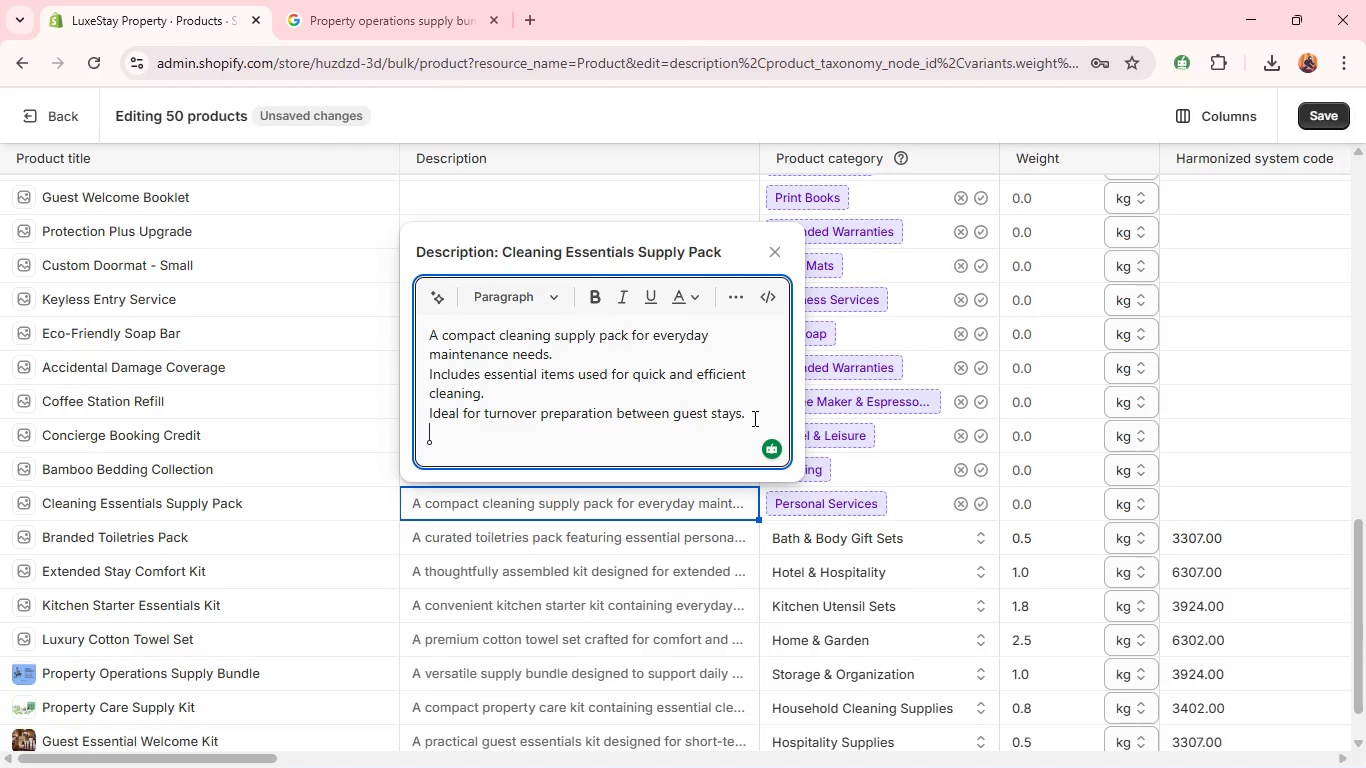 
key(Enter)
 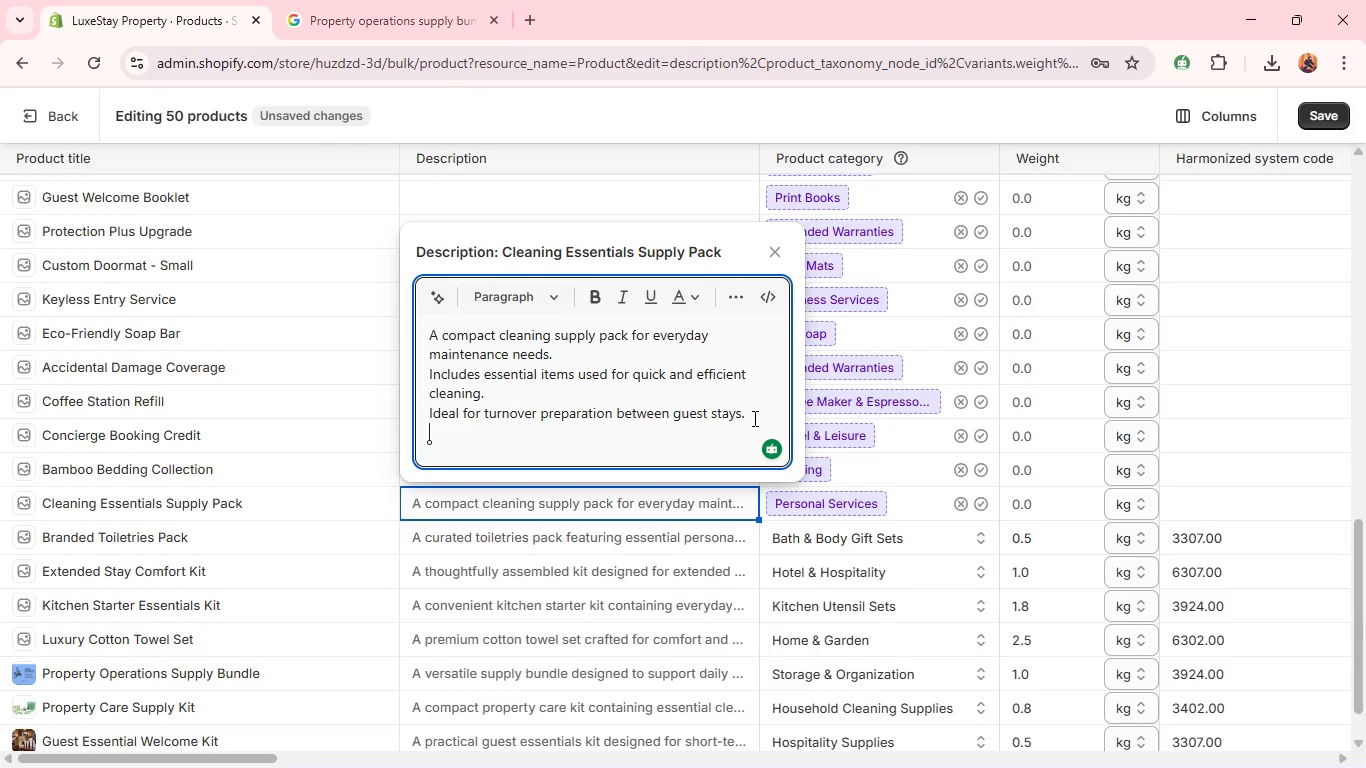 
type(SUPports consistent cleanliness in rental environments. )
 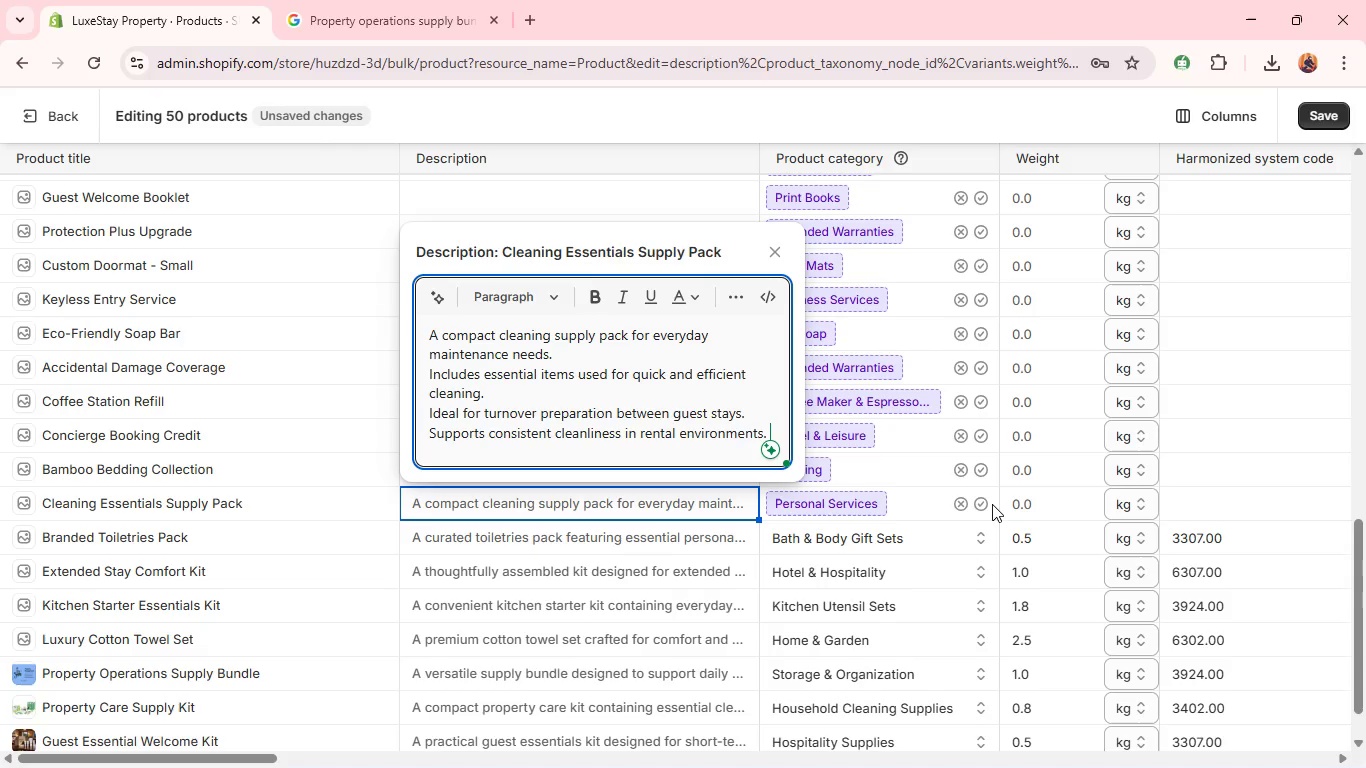 
wait(7.64)
 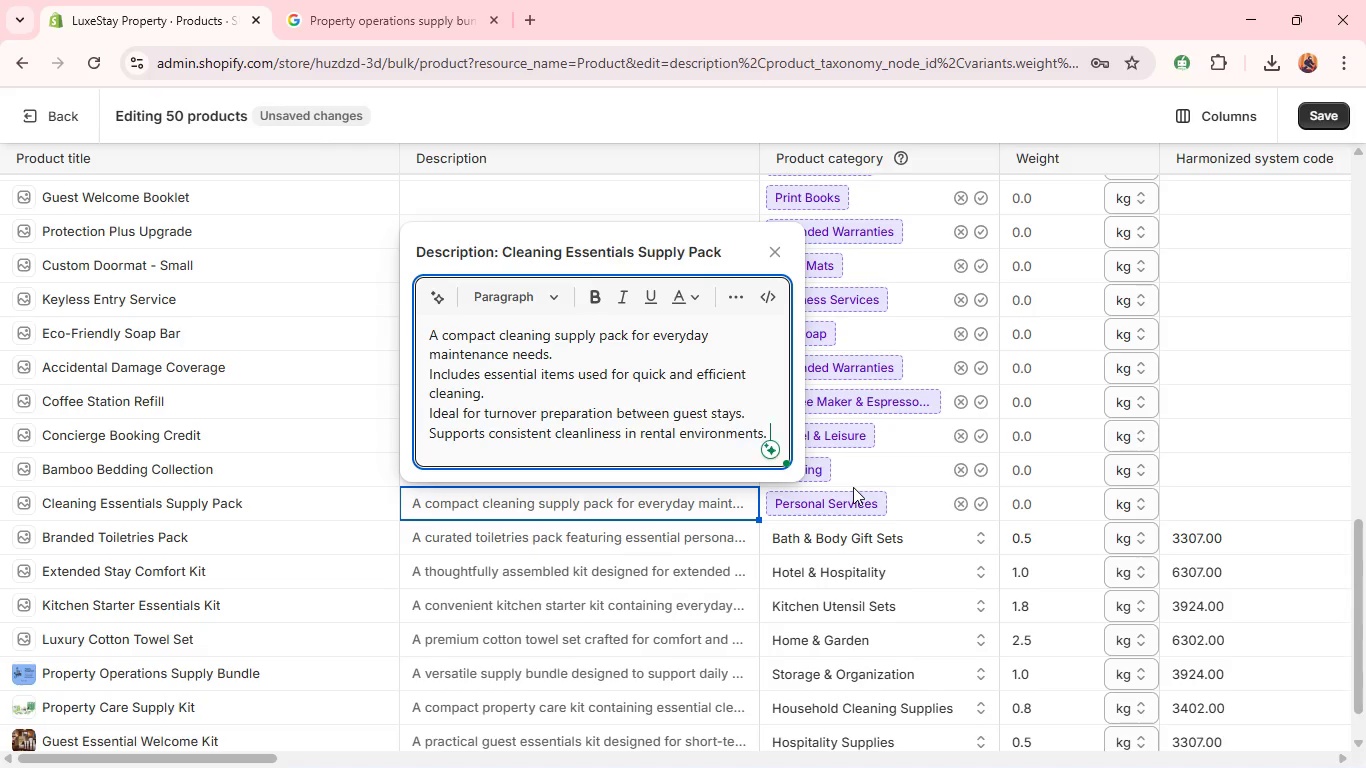 
left_click([357, 505])
 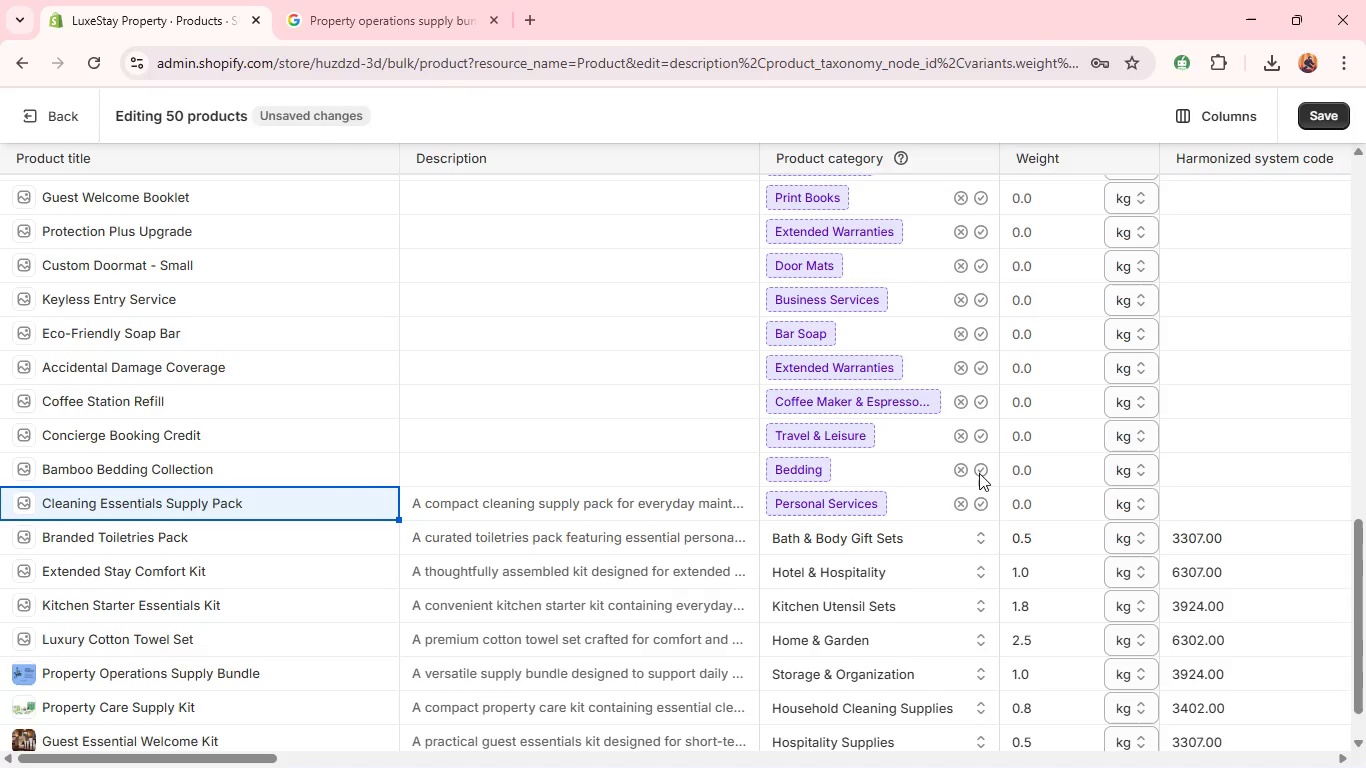 
left_click([981, 470])
 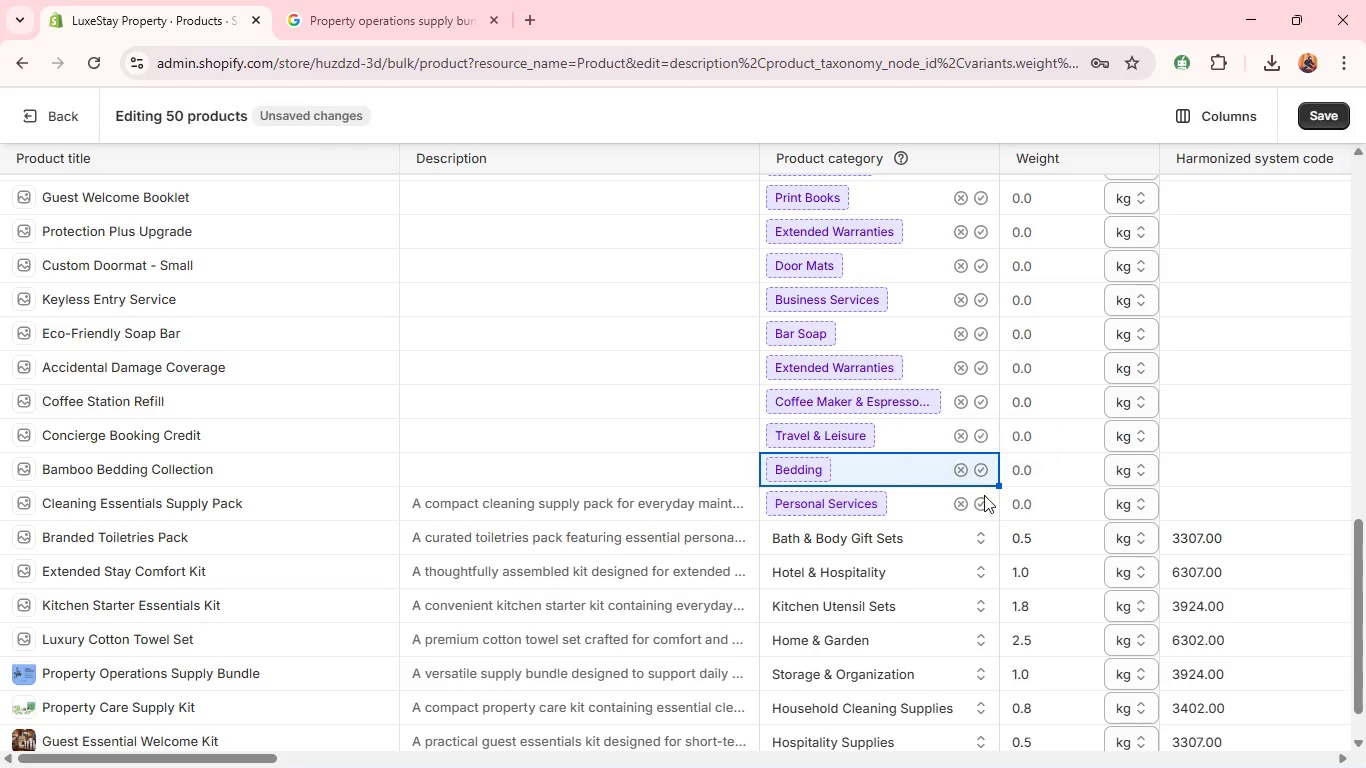 
left_click([984, 504])
 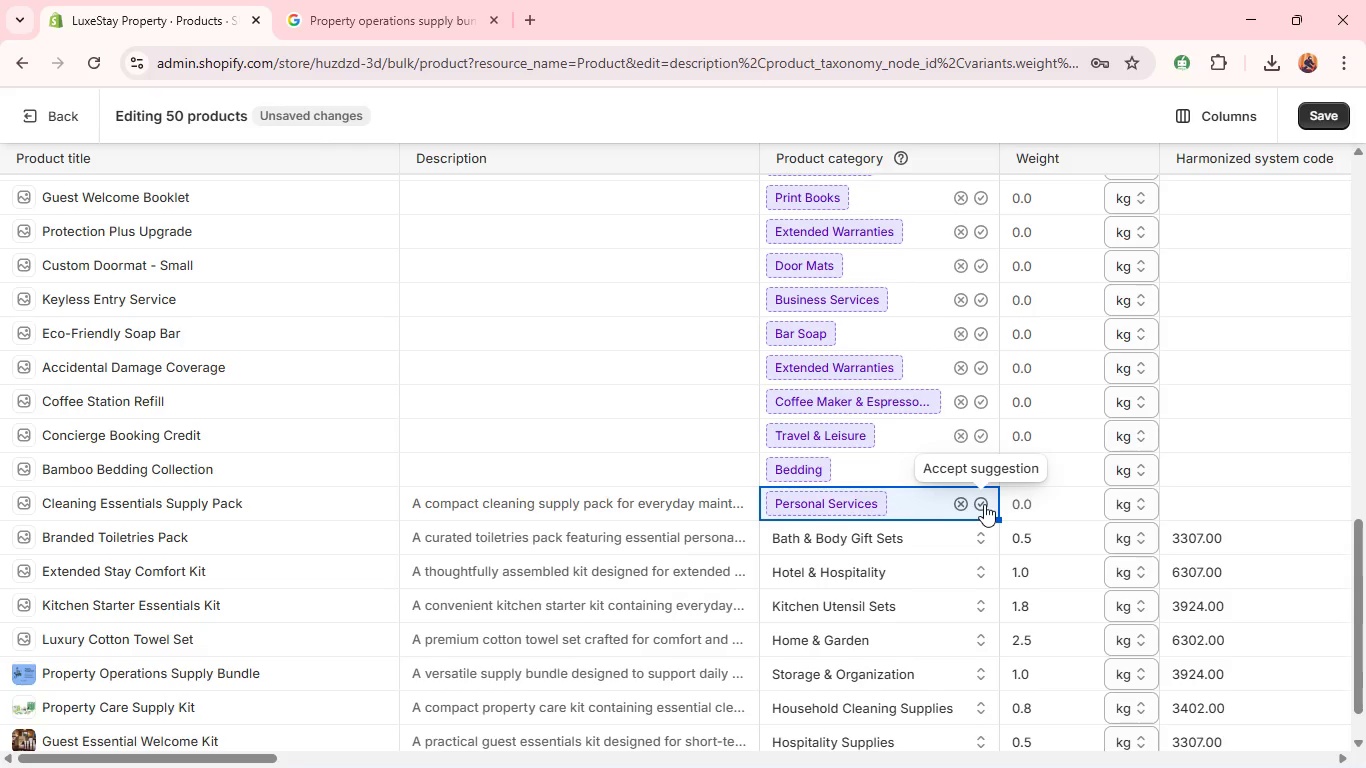 
wait(73.67)
 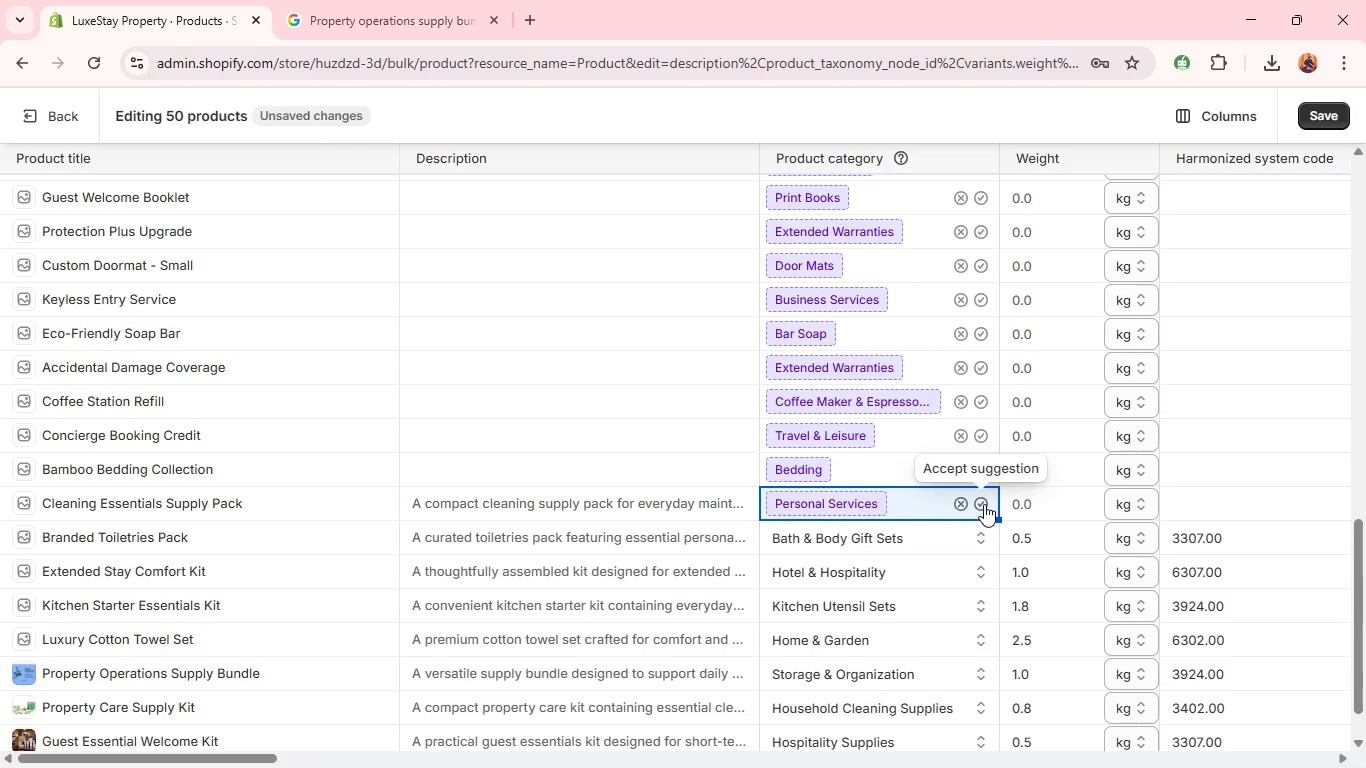 
left_click([984, 504])
 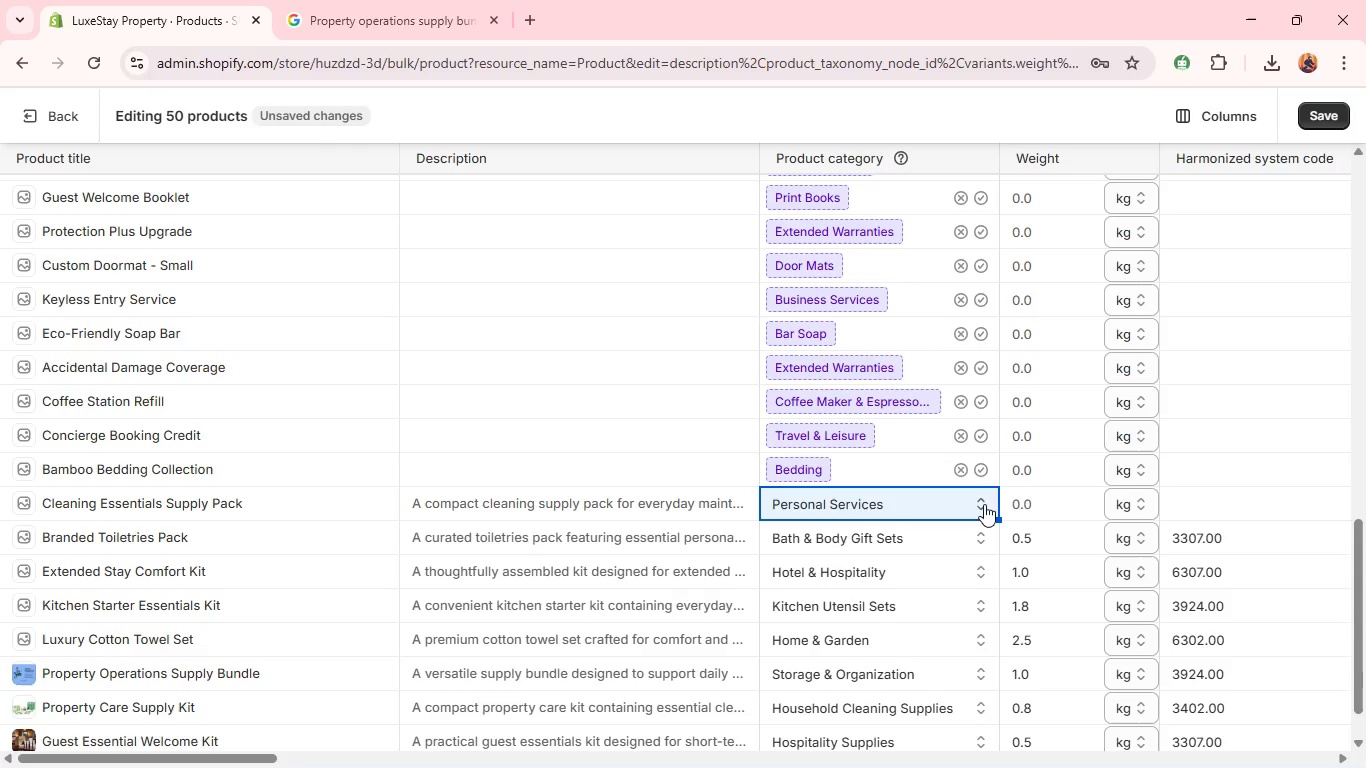 
wait(7.12)
 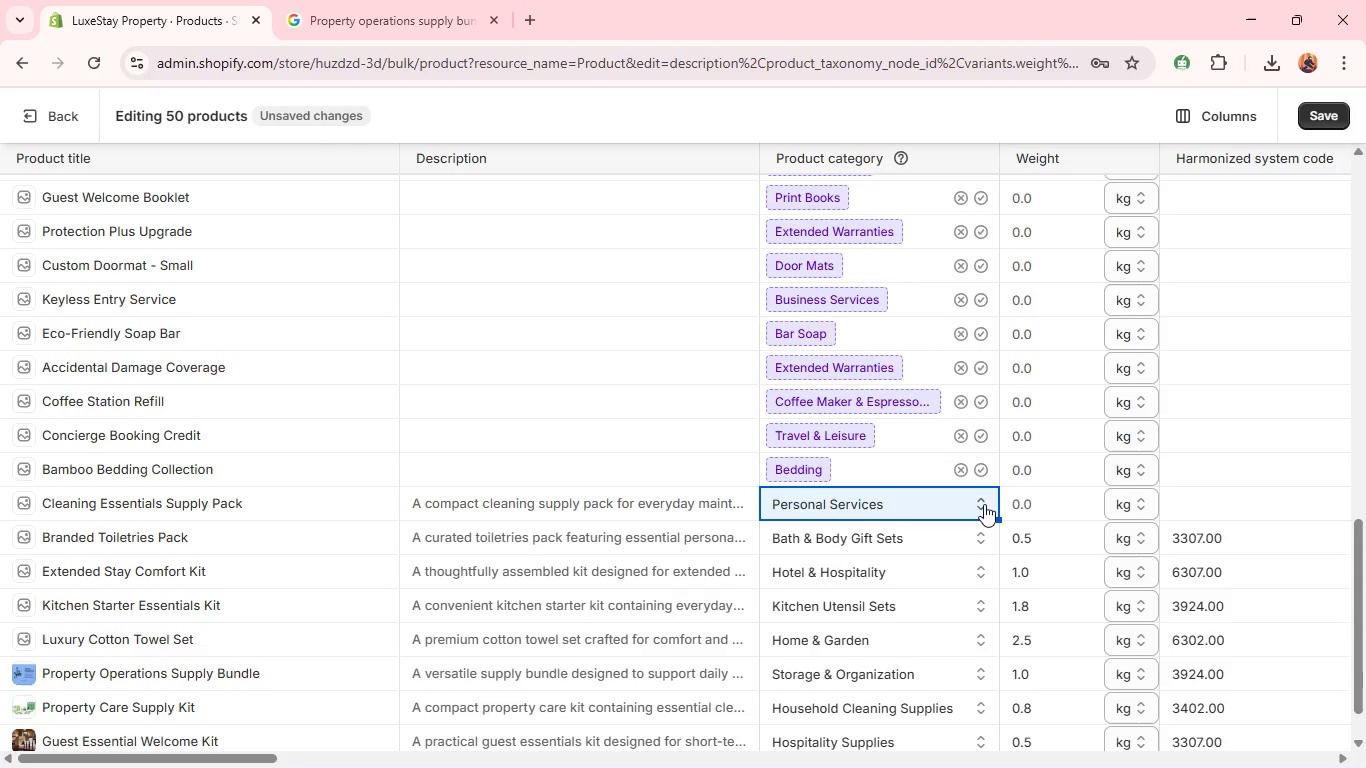 
left_click([1065, 497])
 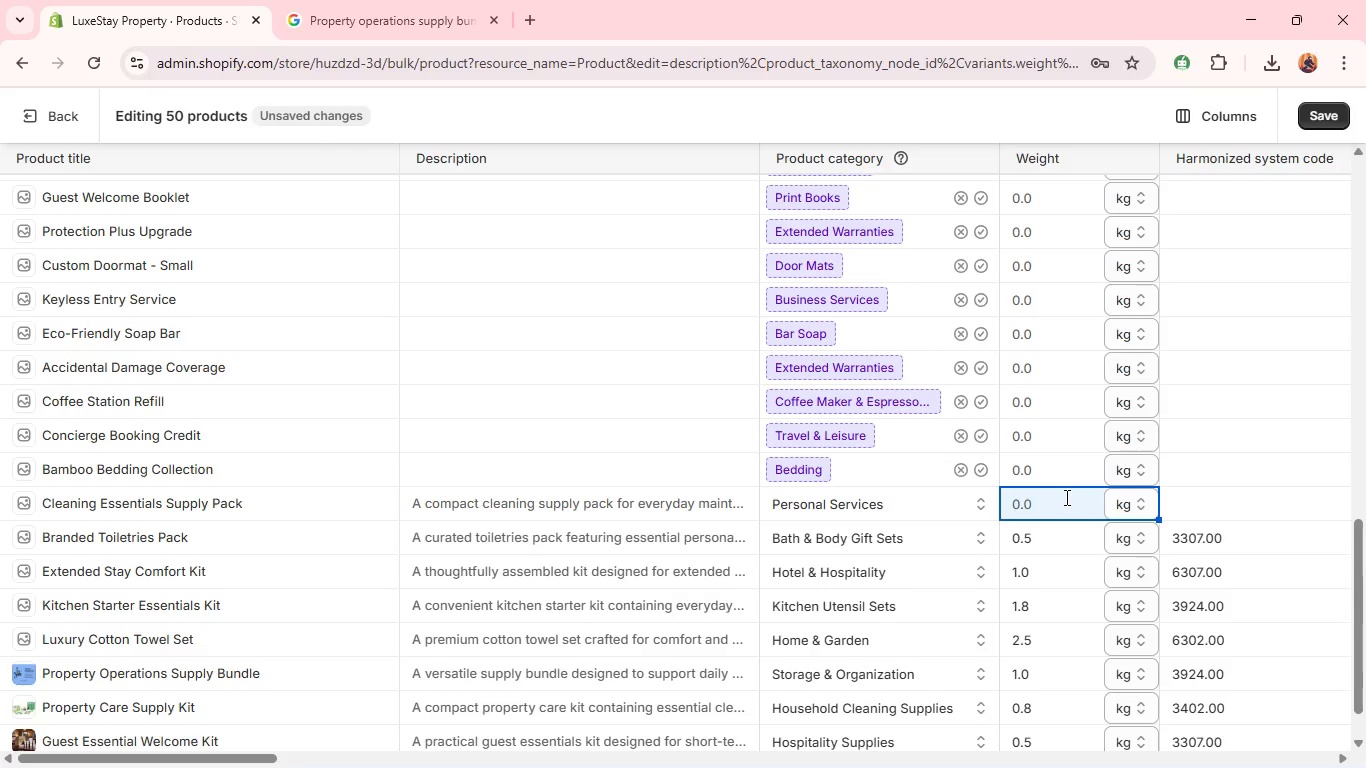 
wait(38.53)
 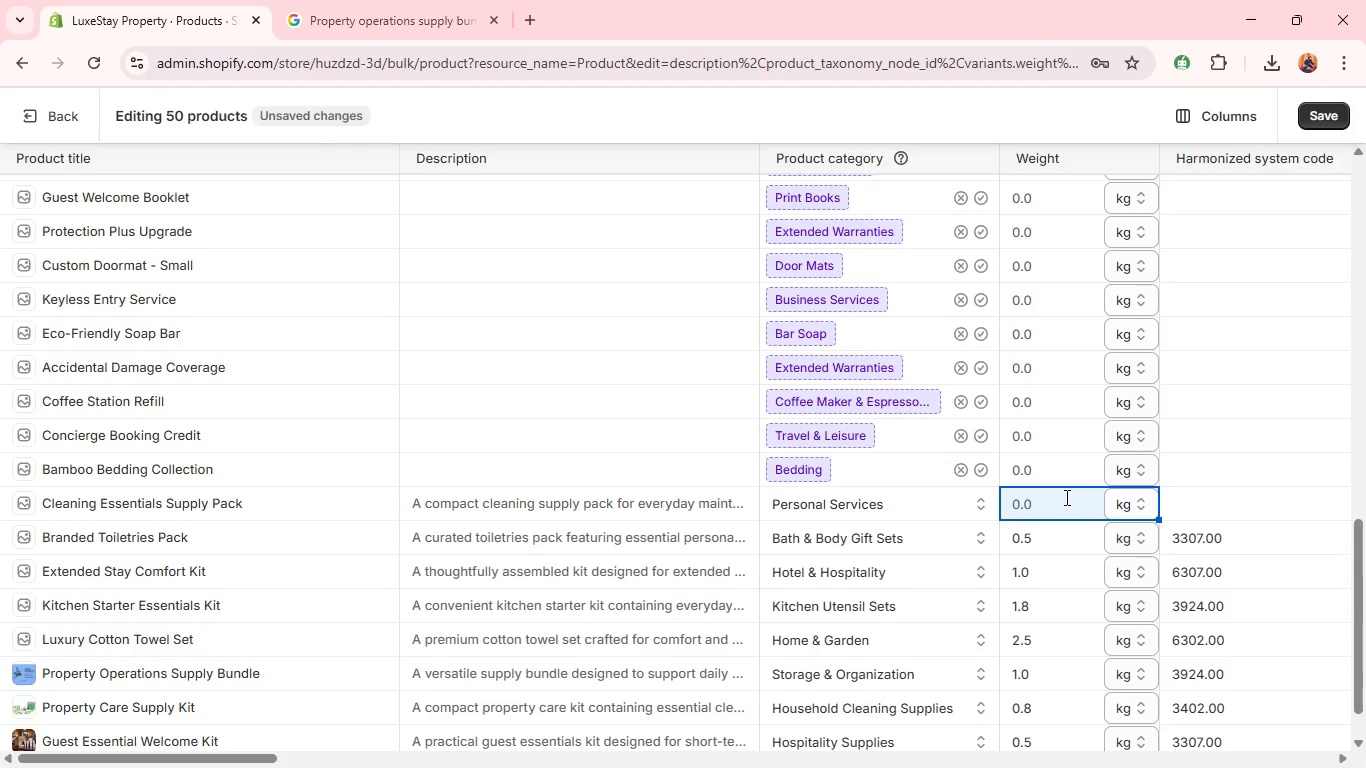 
key(Period)
 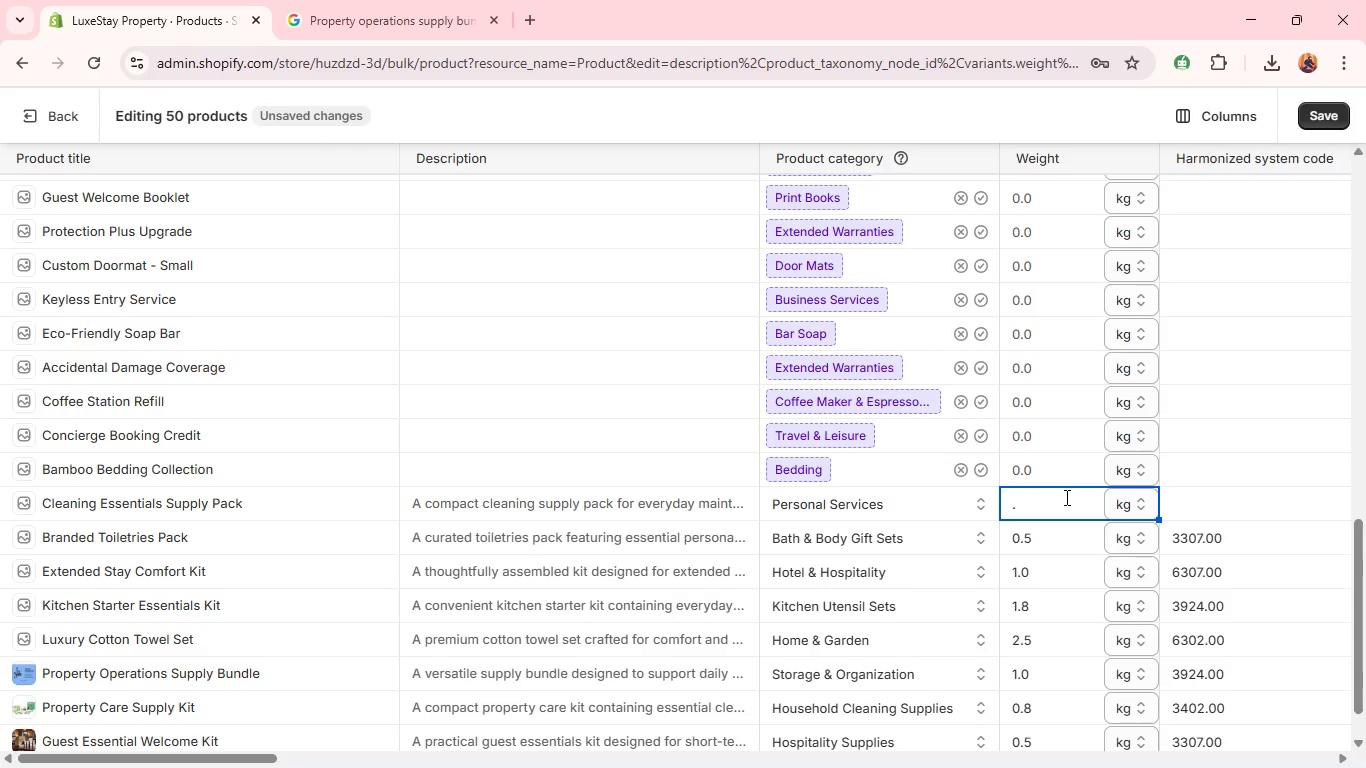 
key(7)
 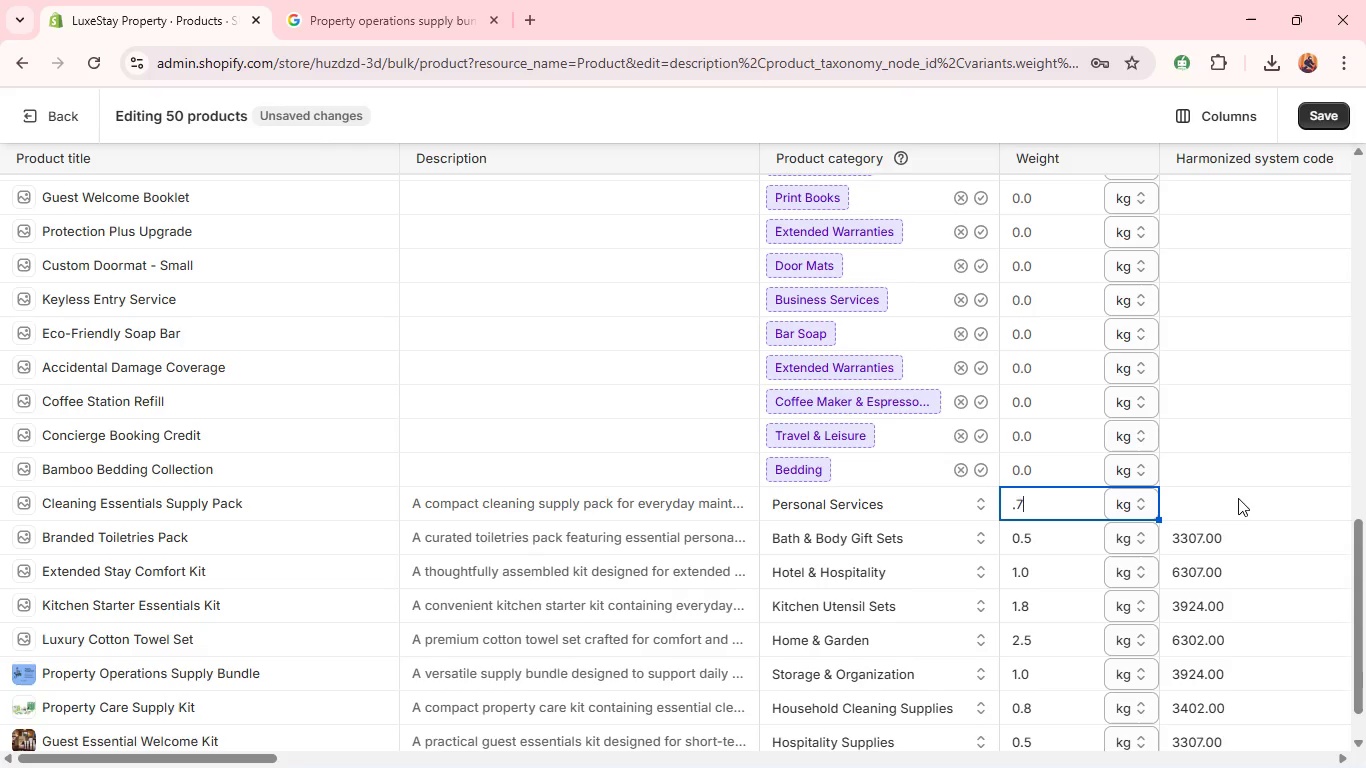 
left_click([1238, 498])
 